 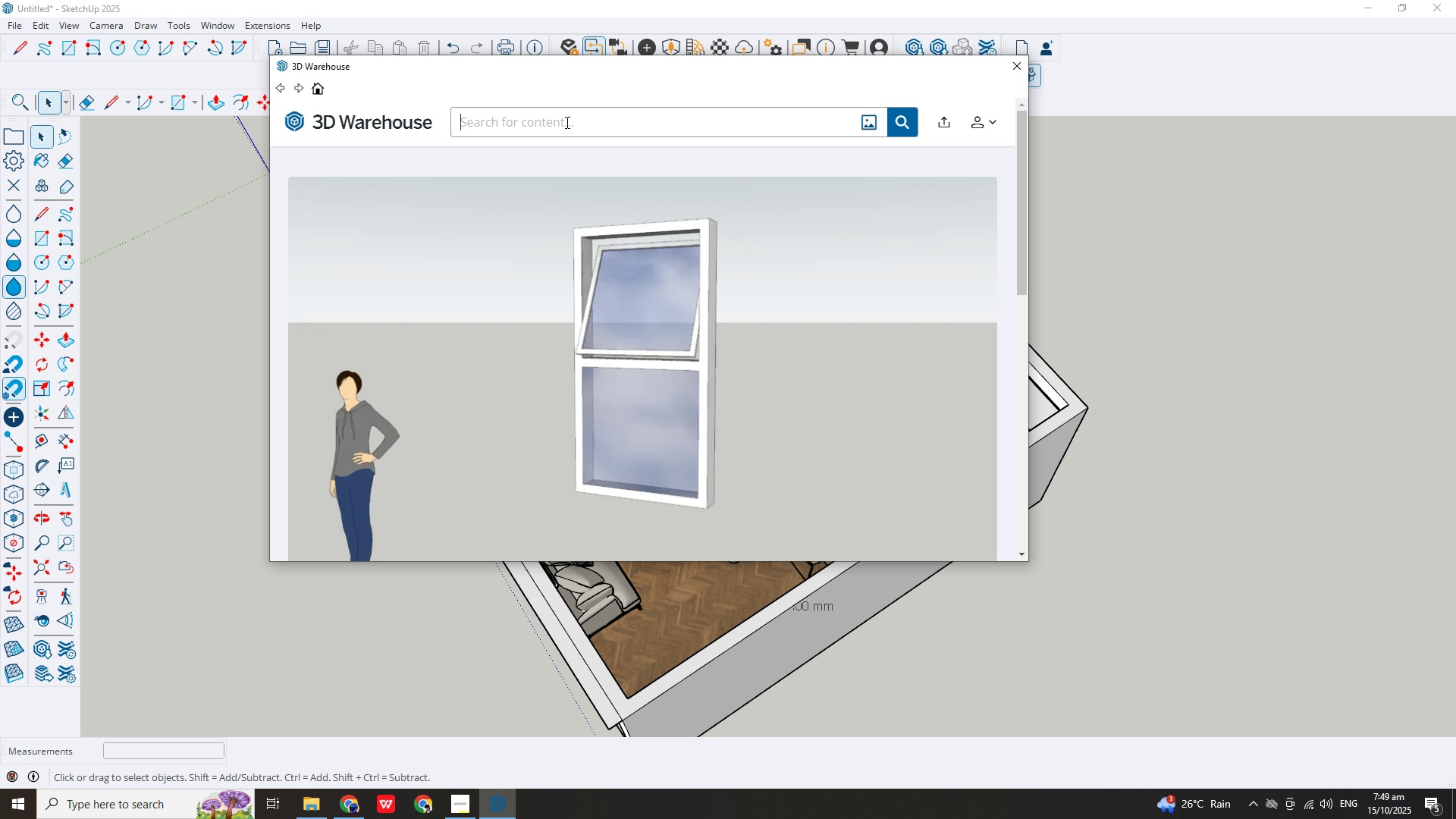 
type(plants)
 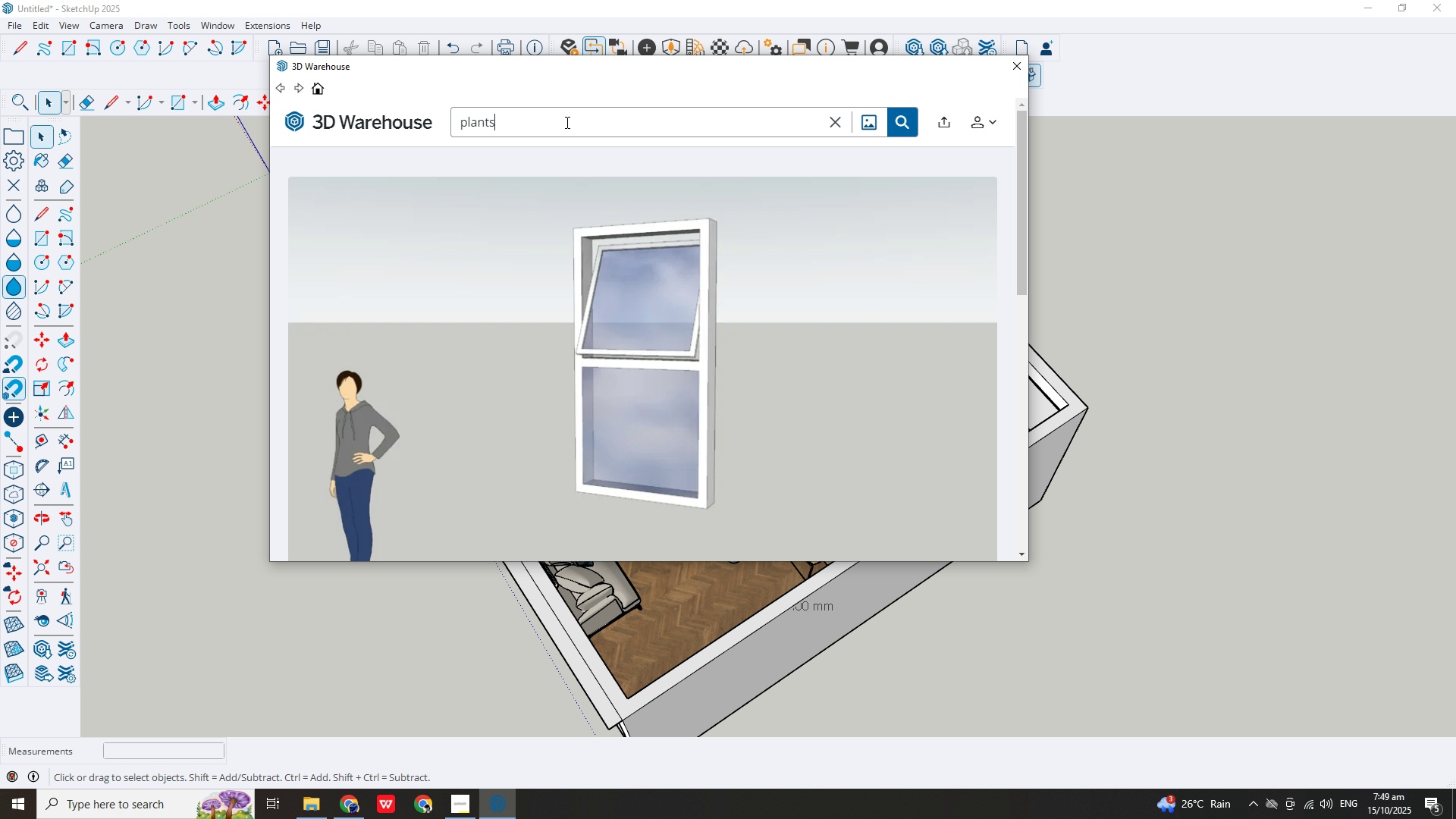 
key(Enter)
 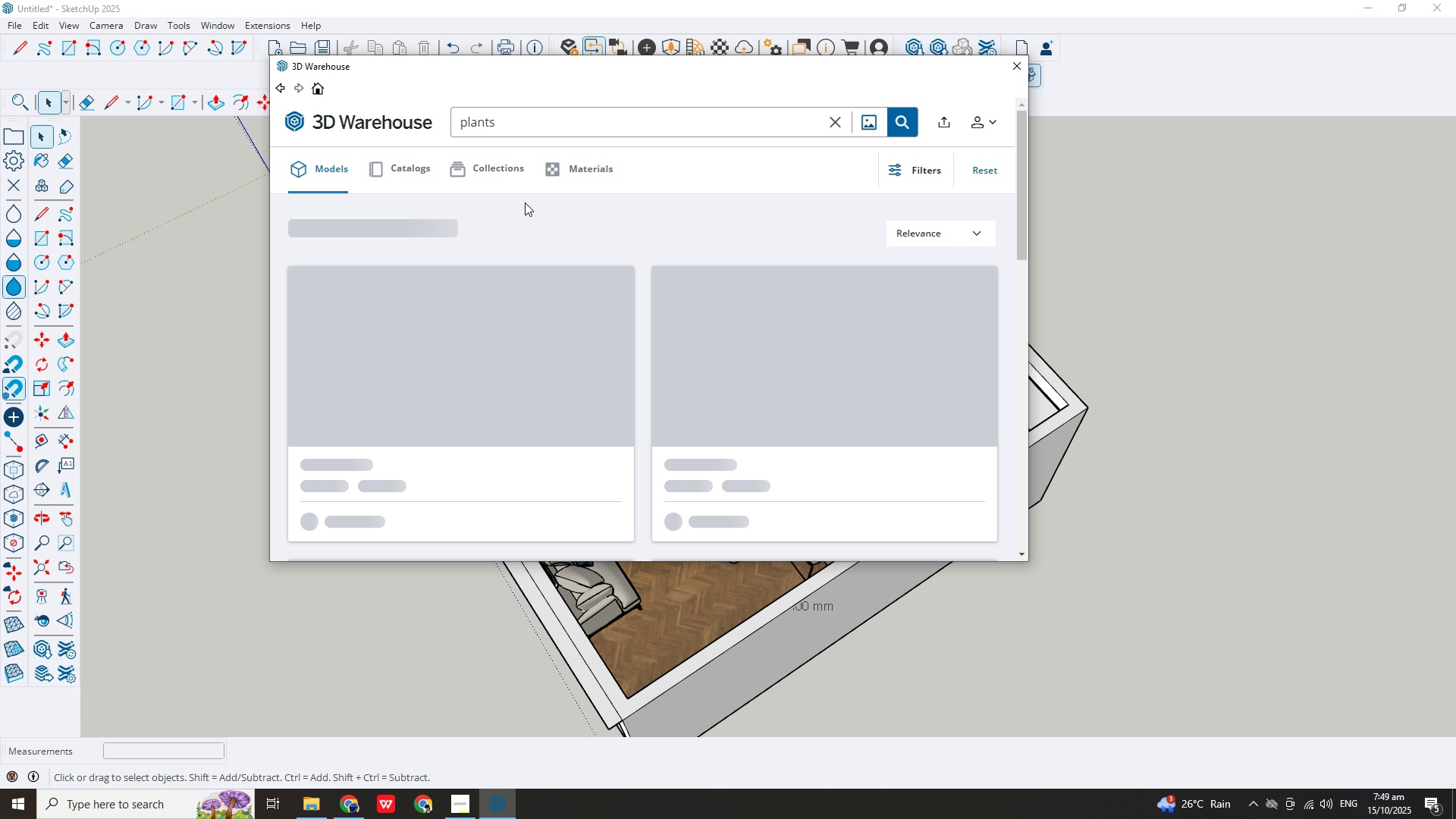 
mouse_move([554, 276])
 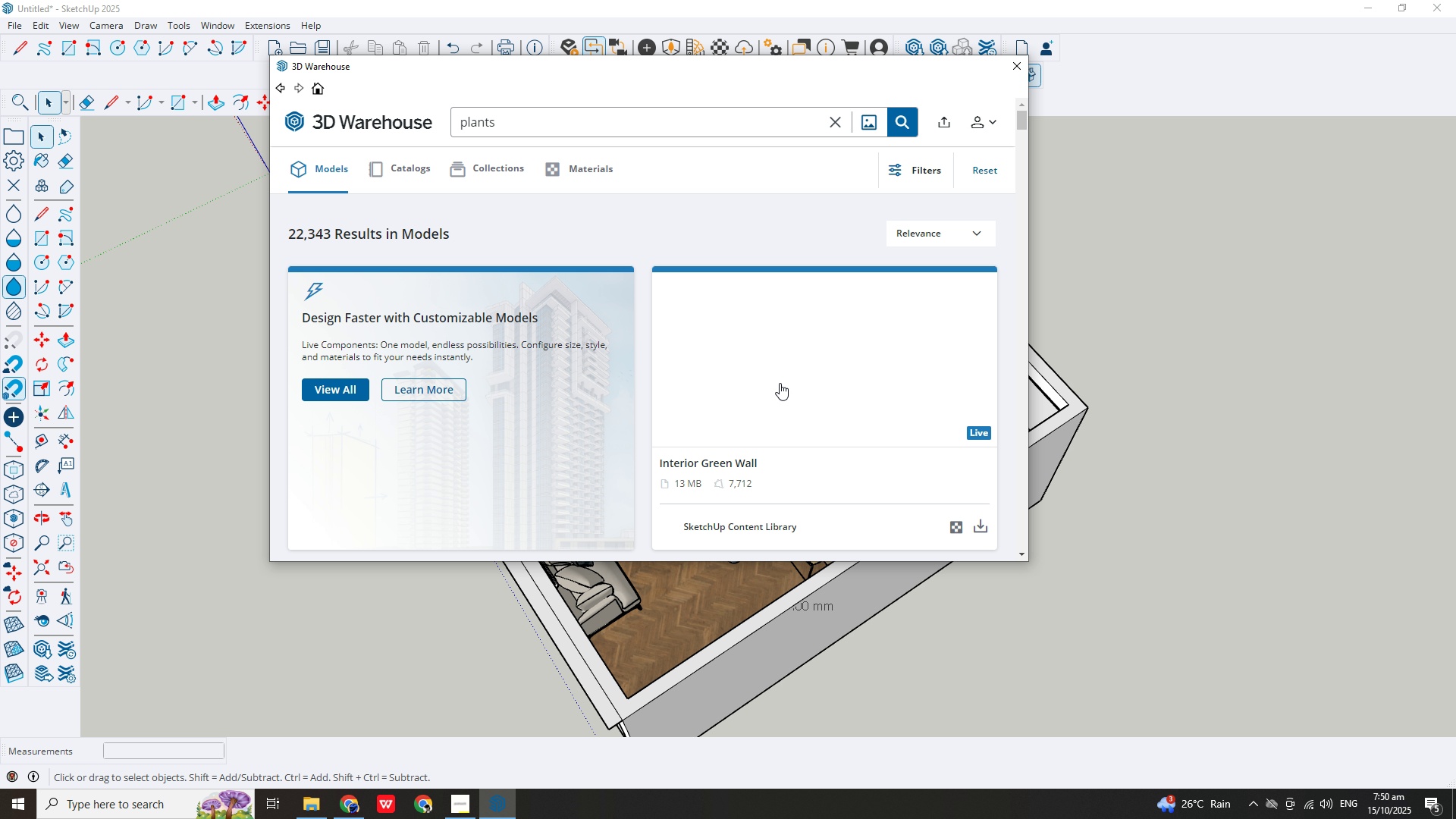 
scroll: coordinate [779, 383], scroll_direction: down, amount: 3.0
 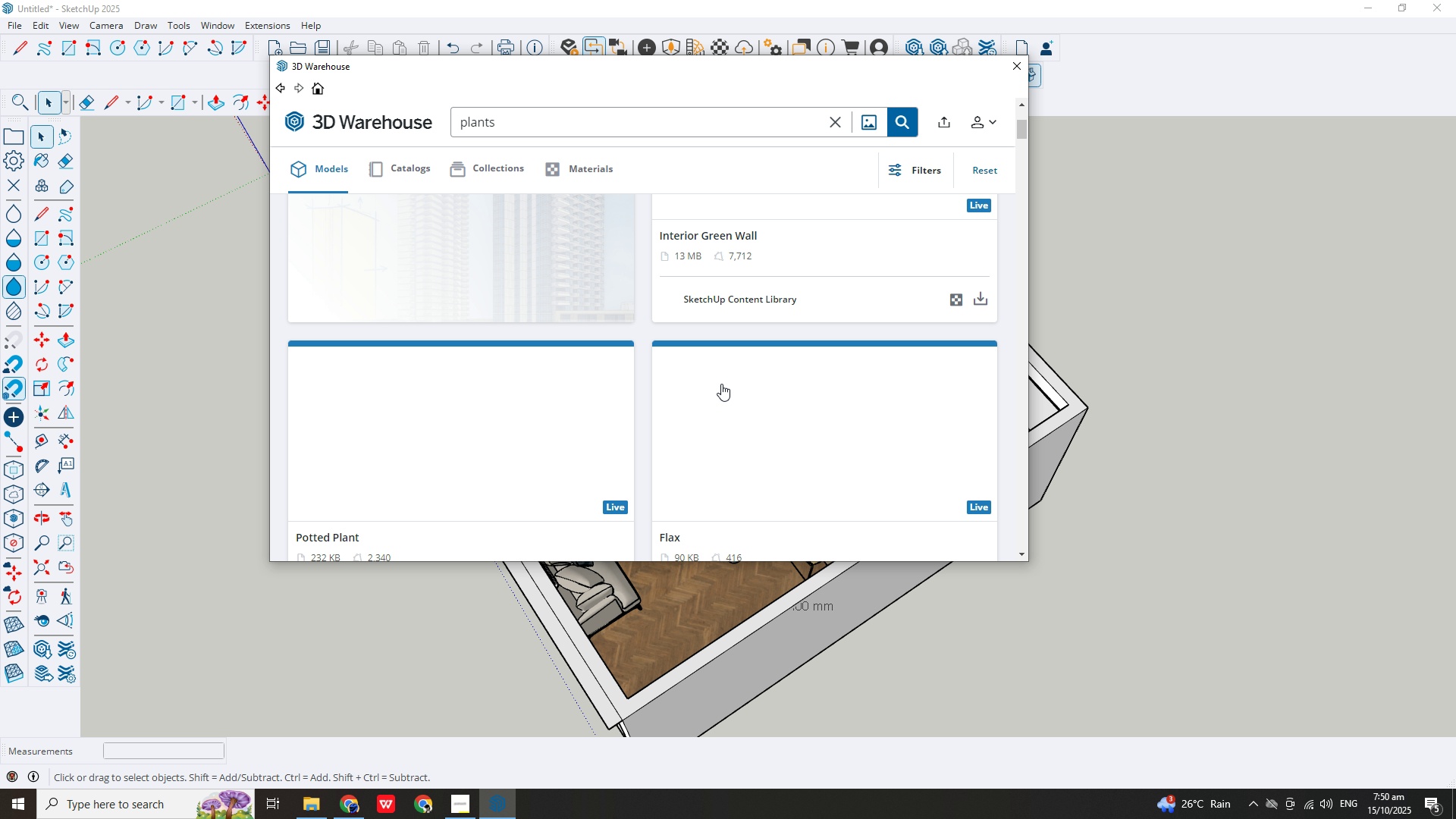 
scroll: coordinate [701, 379], scroll_direction: up, amount: 2.0
 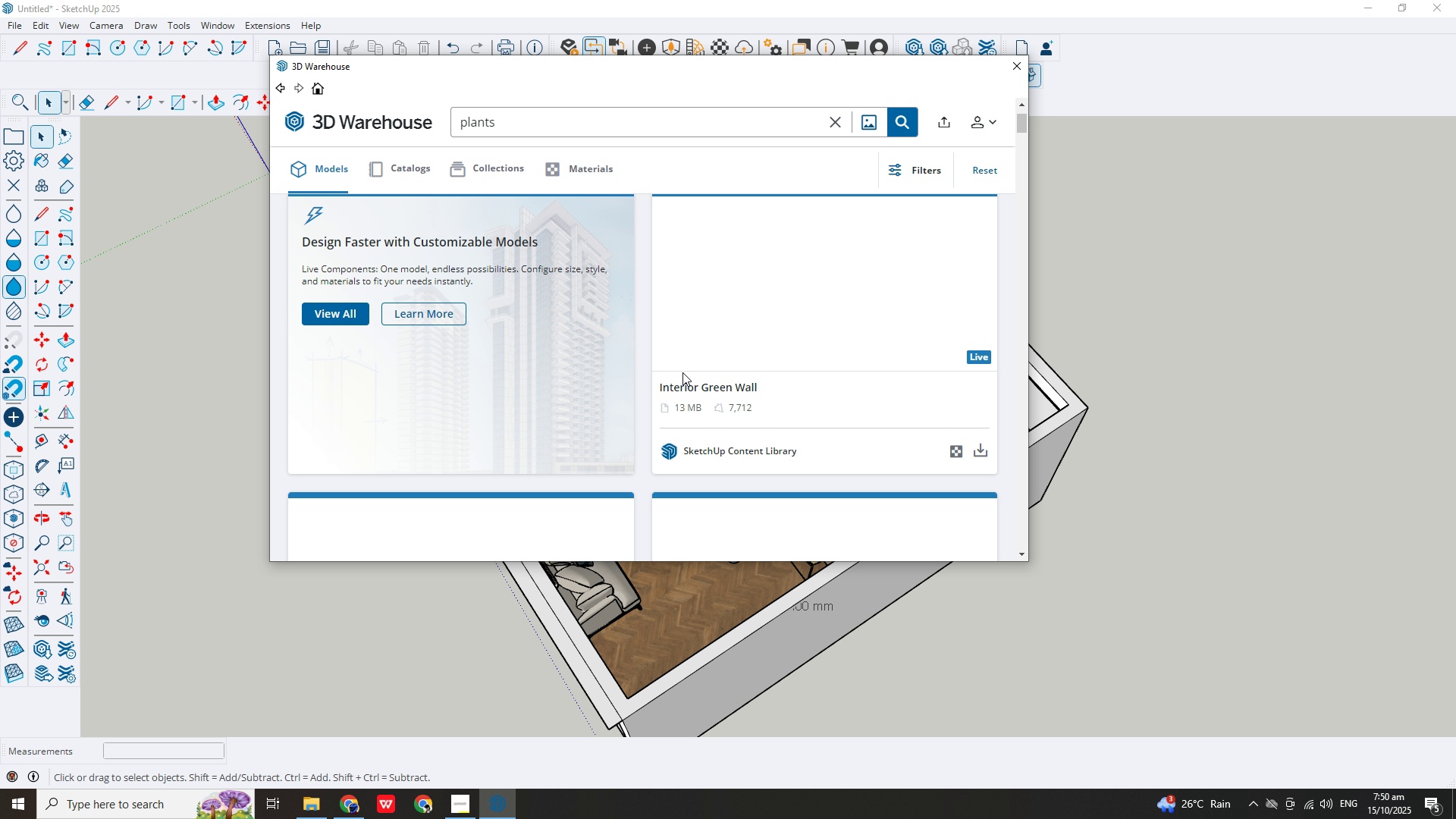 
scroll: coordinate [688, 367], scroll_direction: down, amount: 6.0
 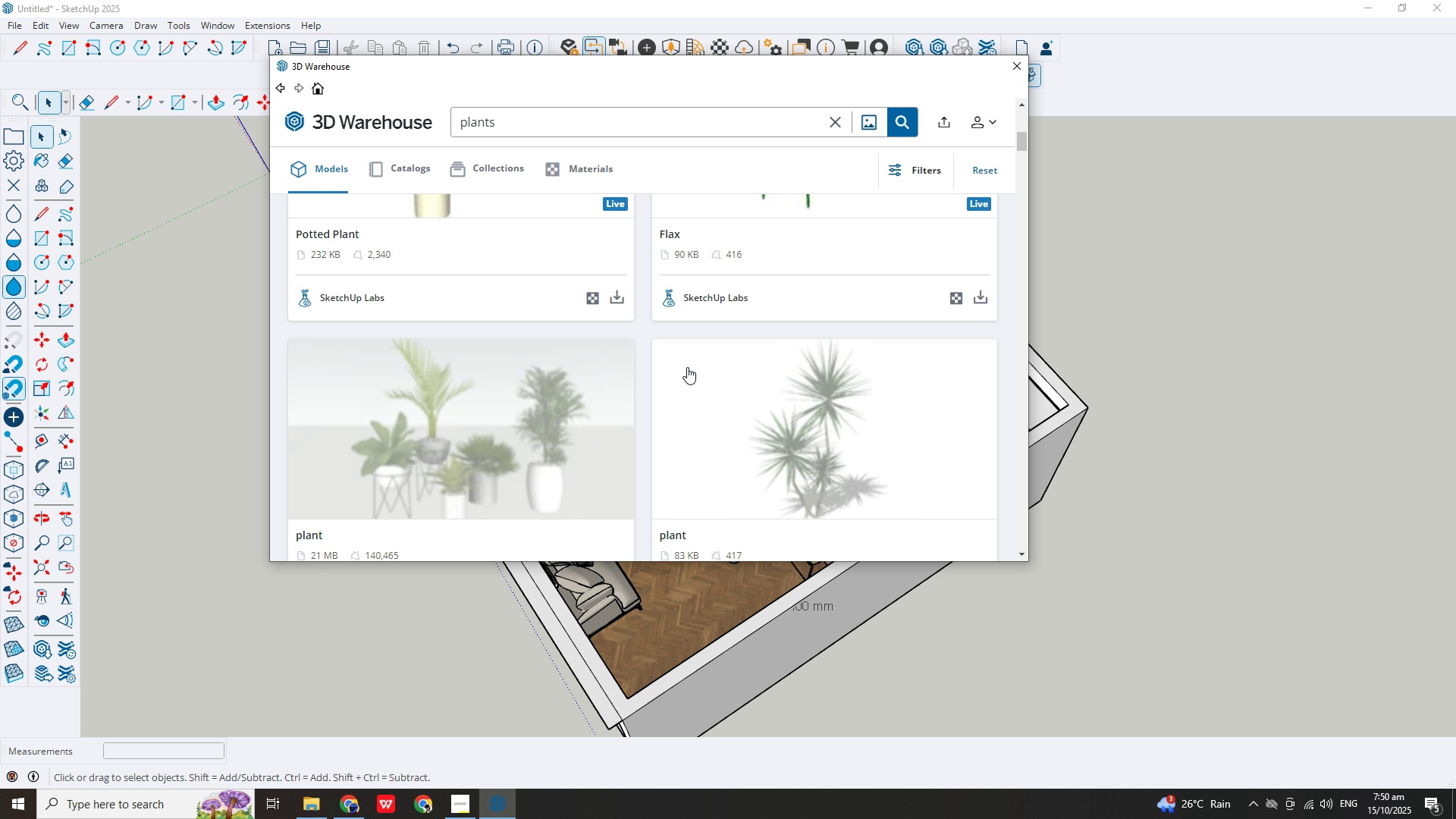 
scroll: coordinate [692, 361], scroll_direction: up, amount: 3.0
 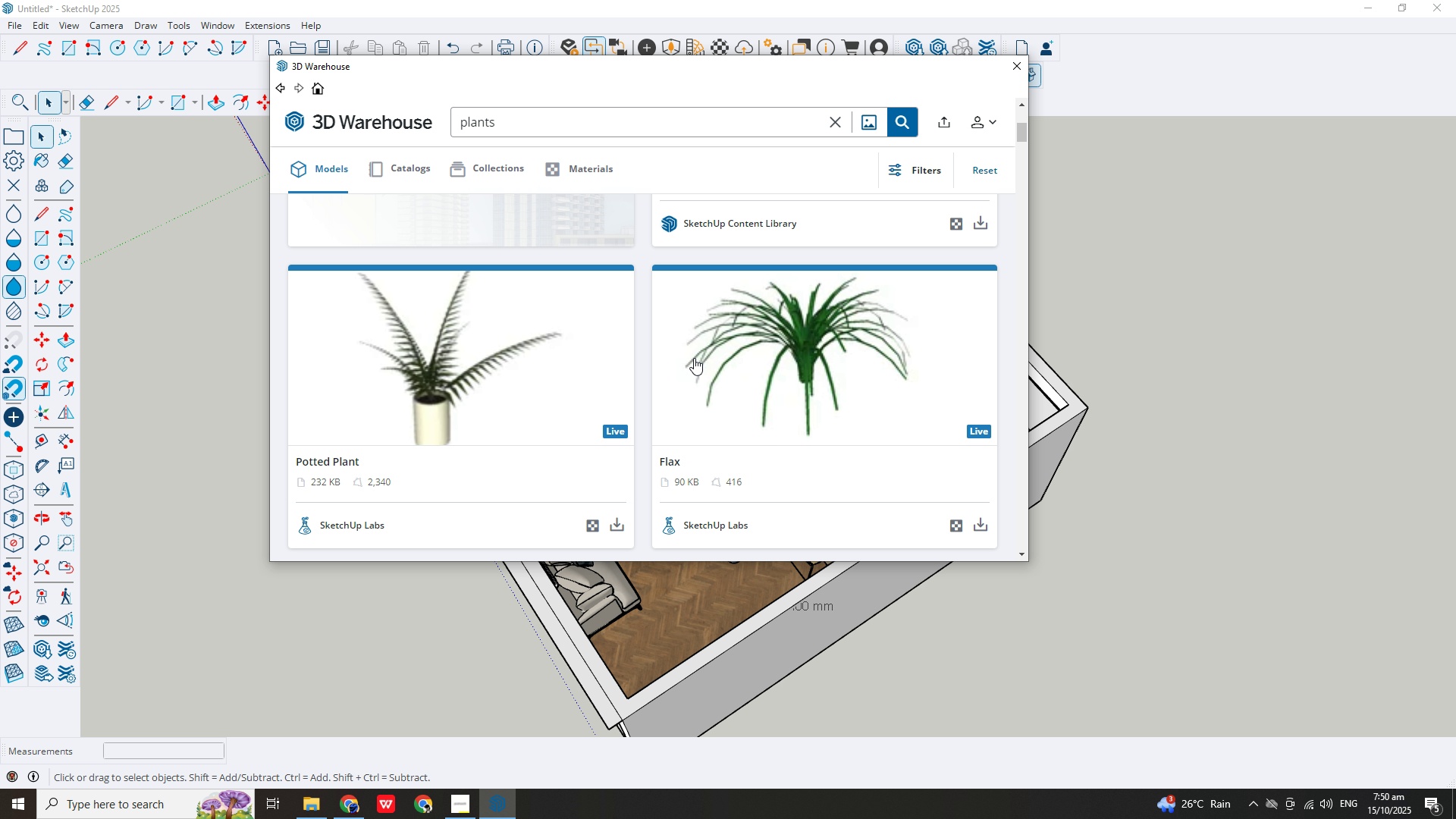 
scroll: coordinate [564, 400], scroll_direction: down, amount: 11.0
 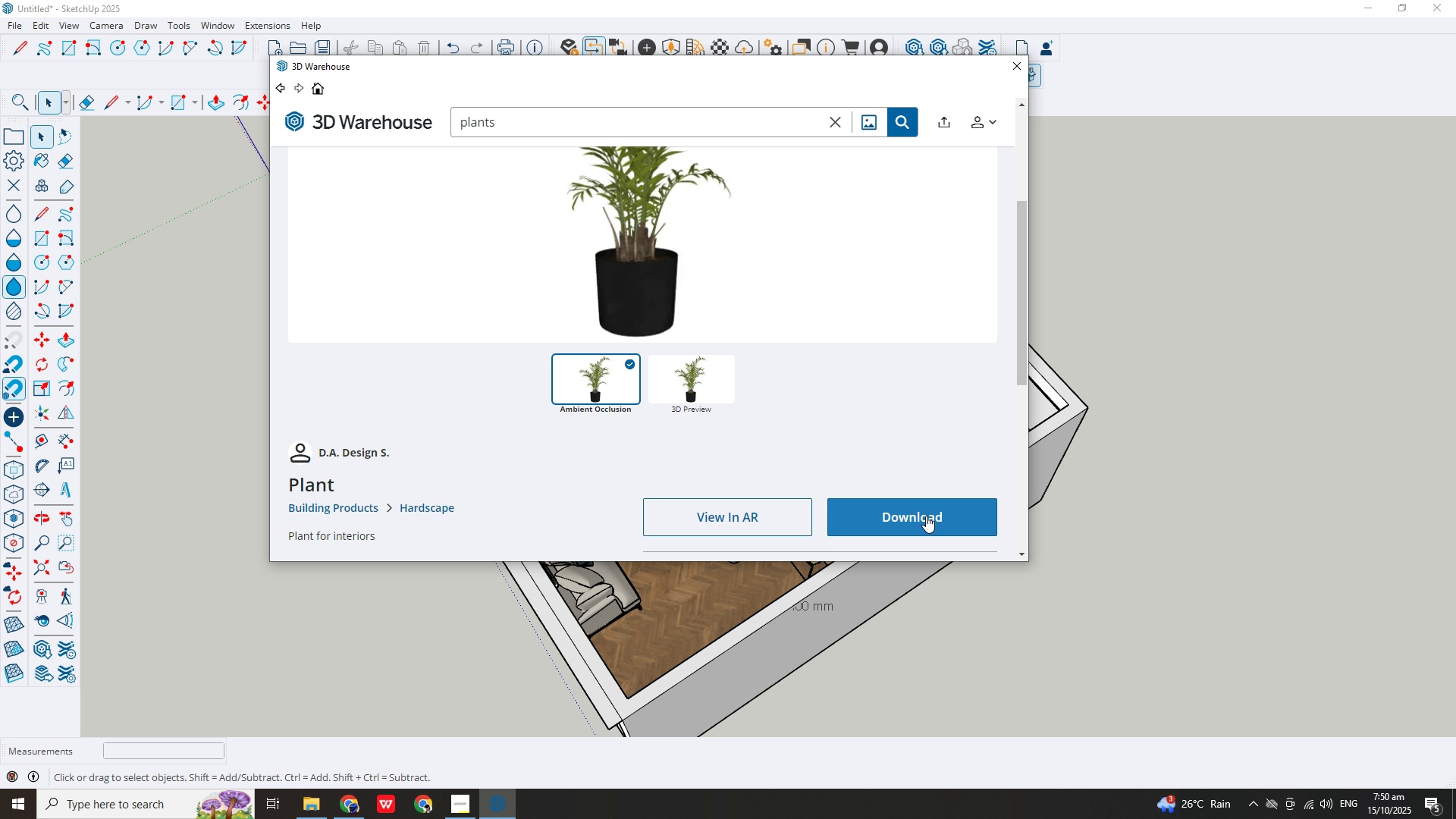 
left_click([926, 515])
 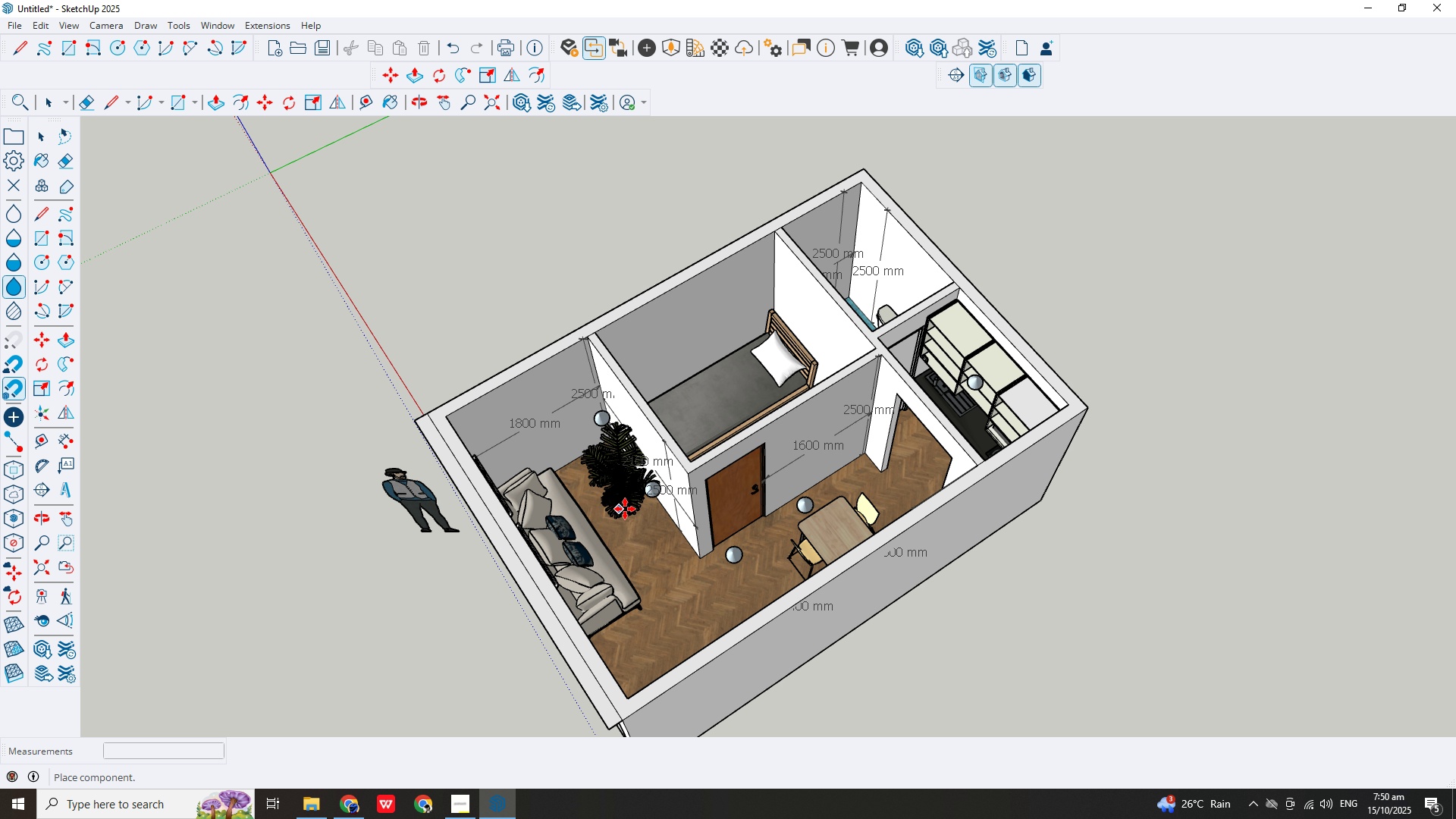 
wait(7.35)
 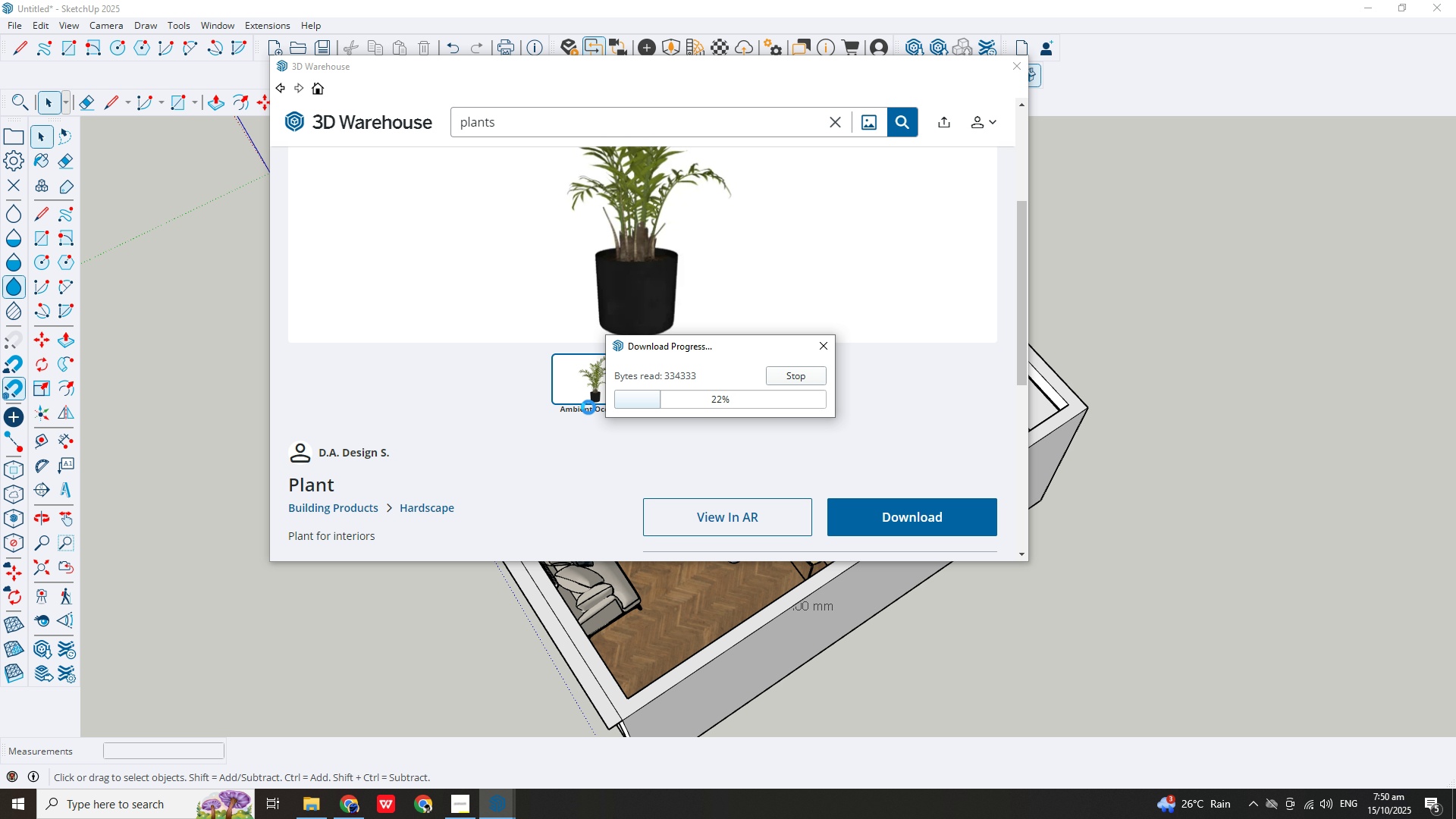 
scroll: coordinate [997, 466], scroll_direction: up, amount: 10.0
 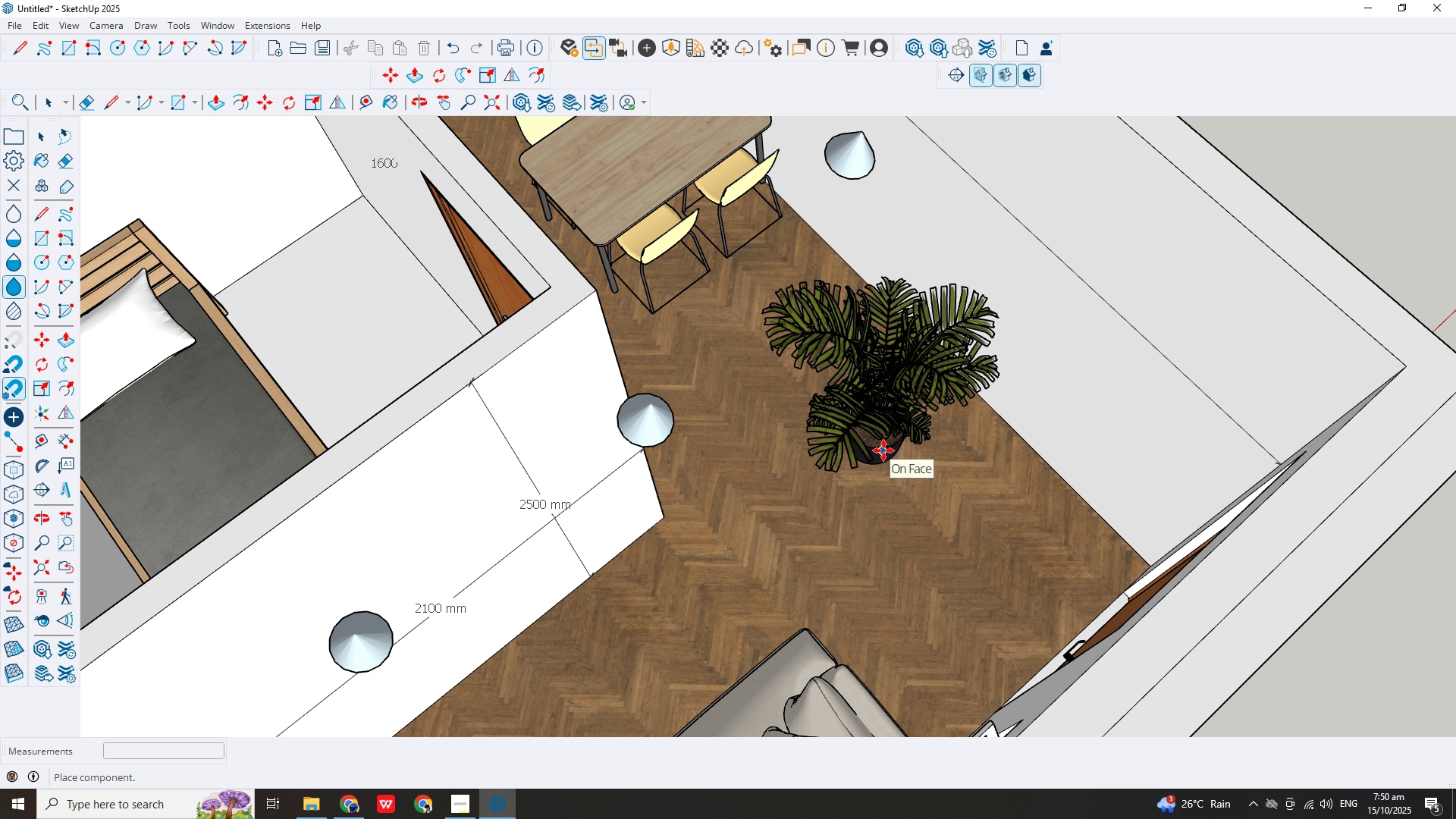 
scroll: coordinate [891, 445], scroll_direction: down, amount: 3.0
 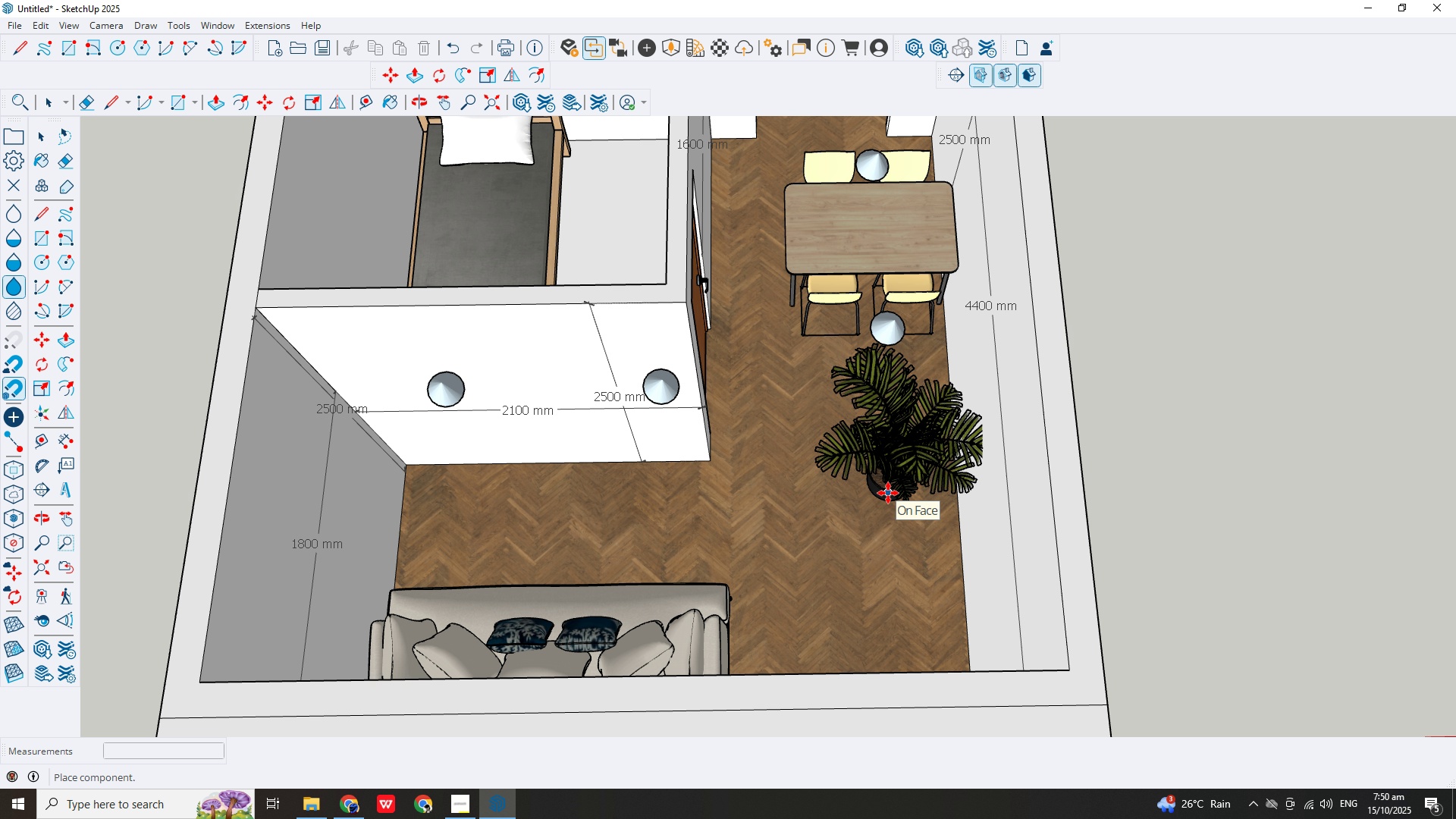 
wait(5.35)
 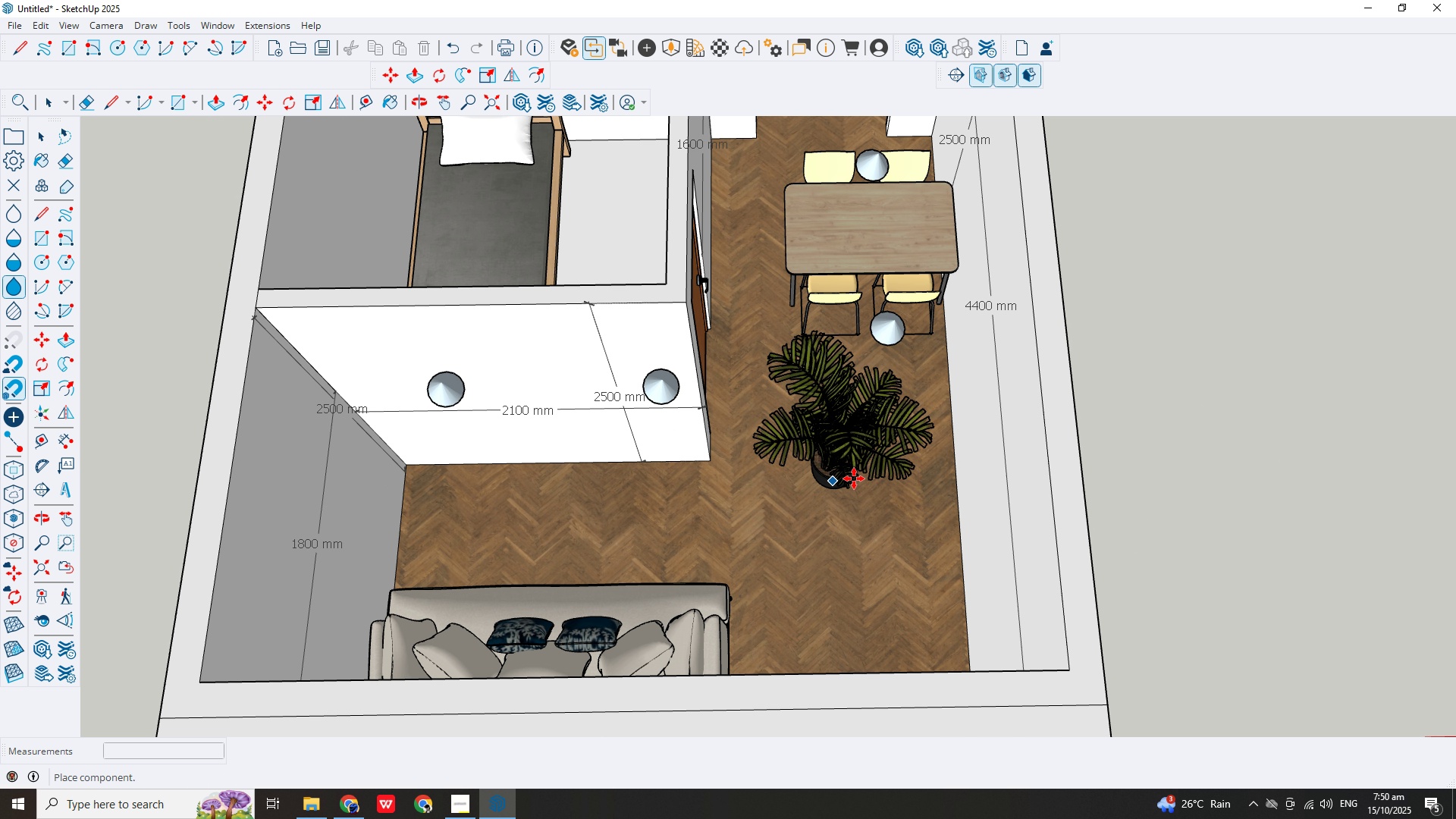 
scroll: coordinate [855, 512], scroll_direction: down, amount: 4.0
 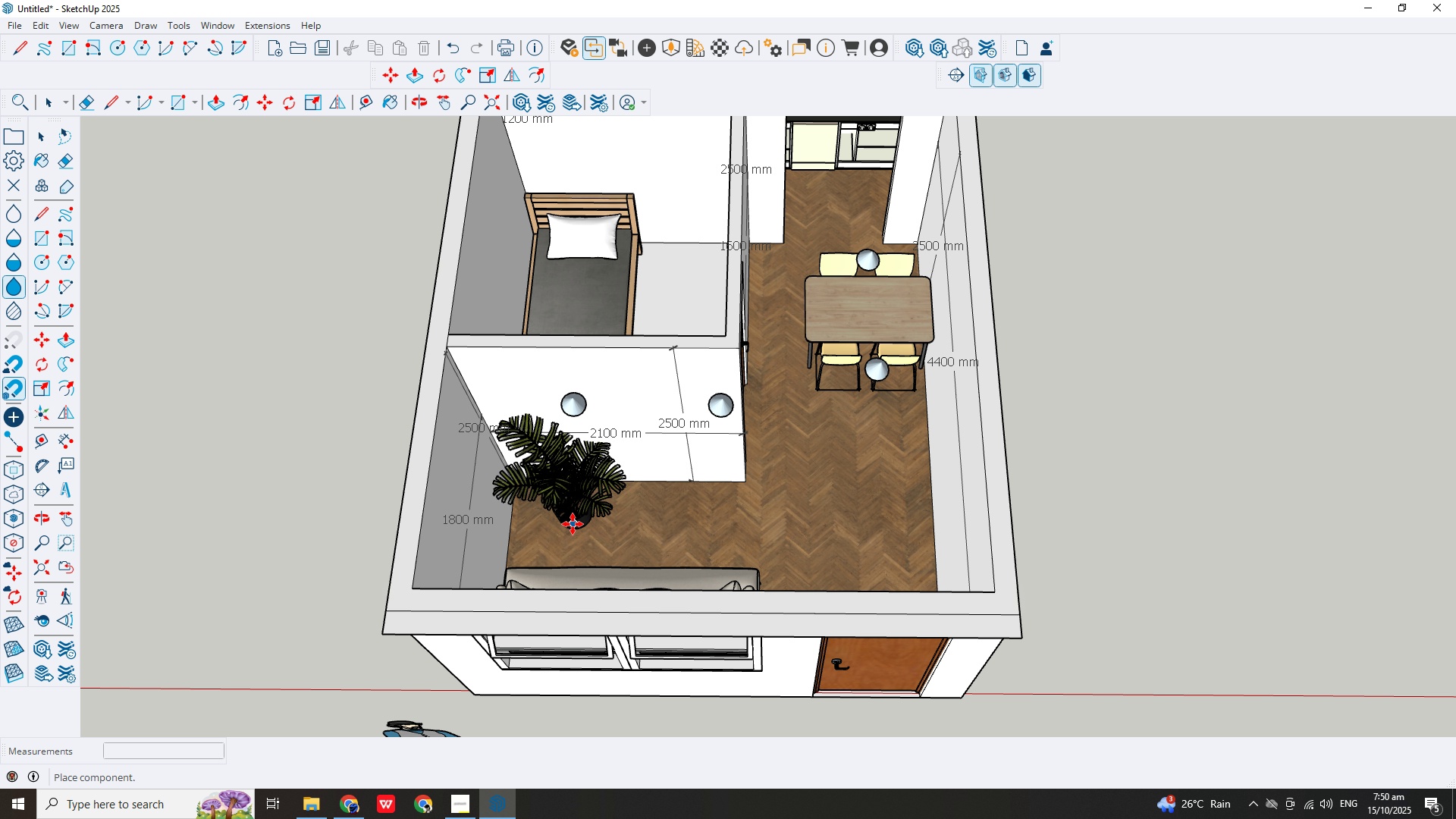 
mouse_move([867, 522])
 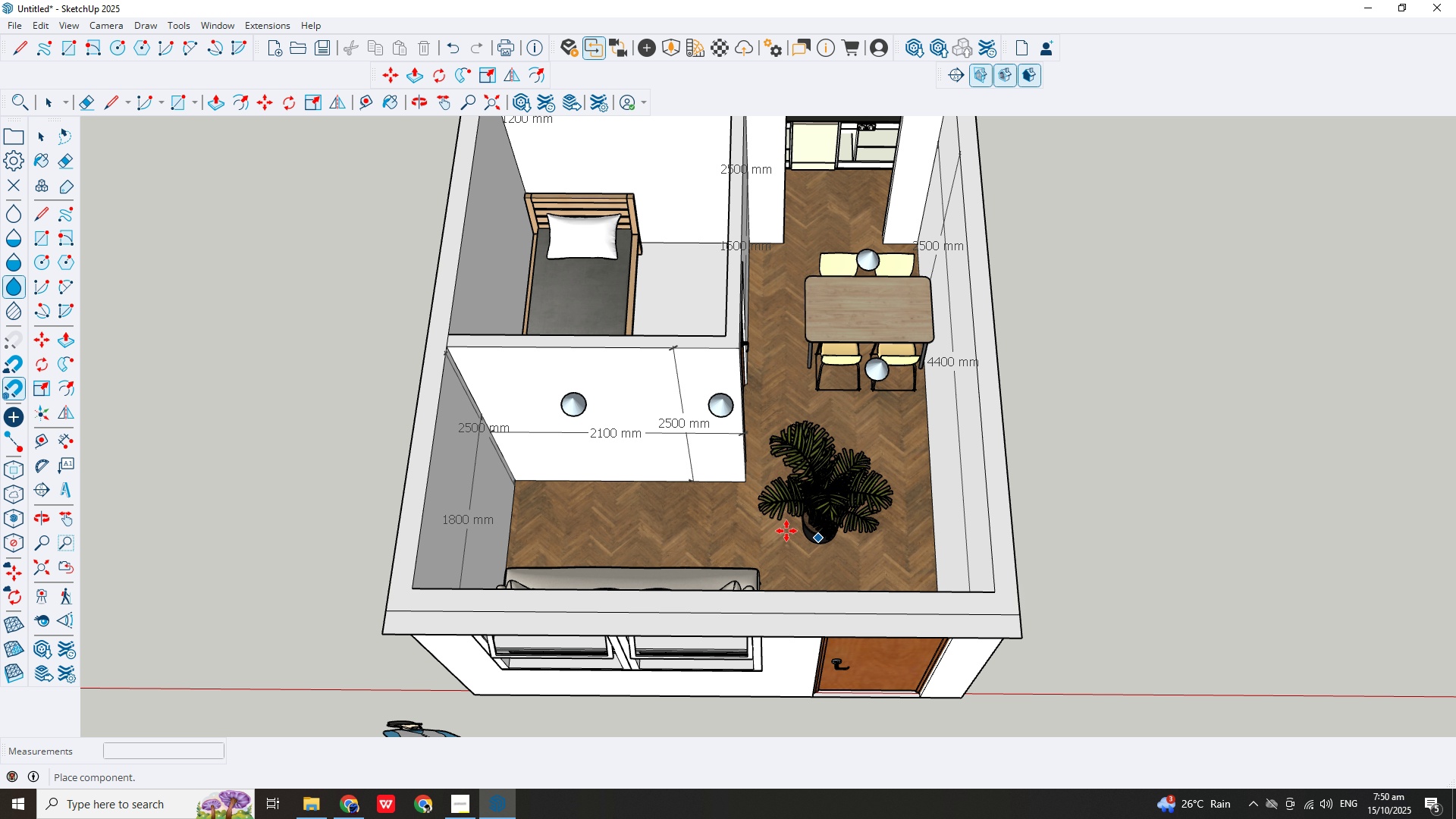 
scroll: coordinate [782, 497], scroll_direction: down, amount: 3.0
 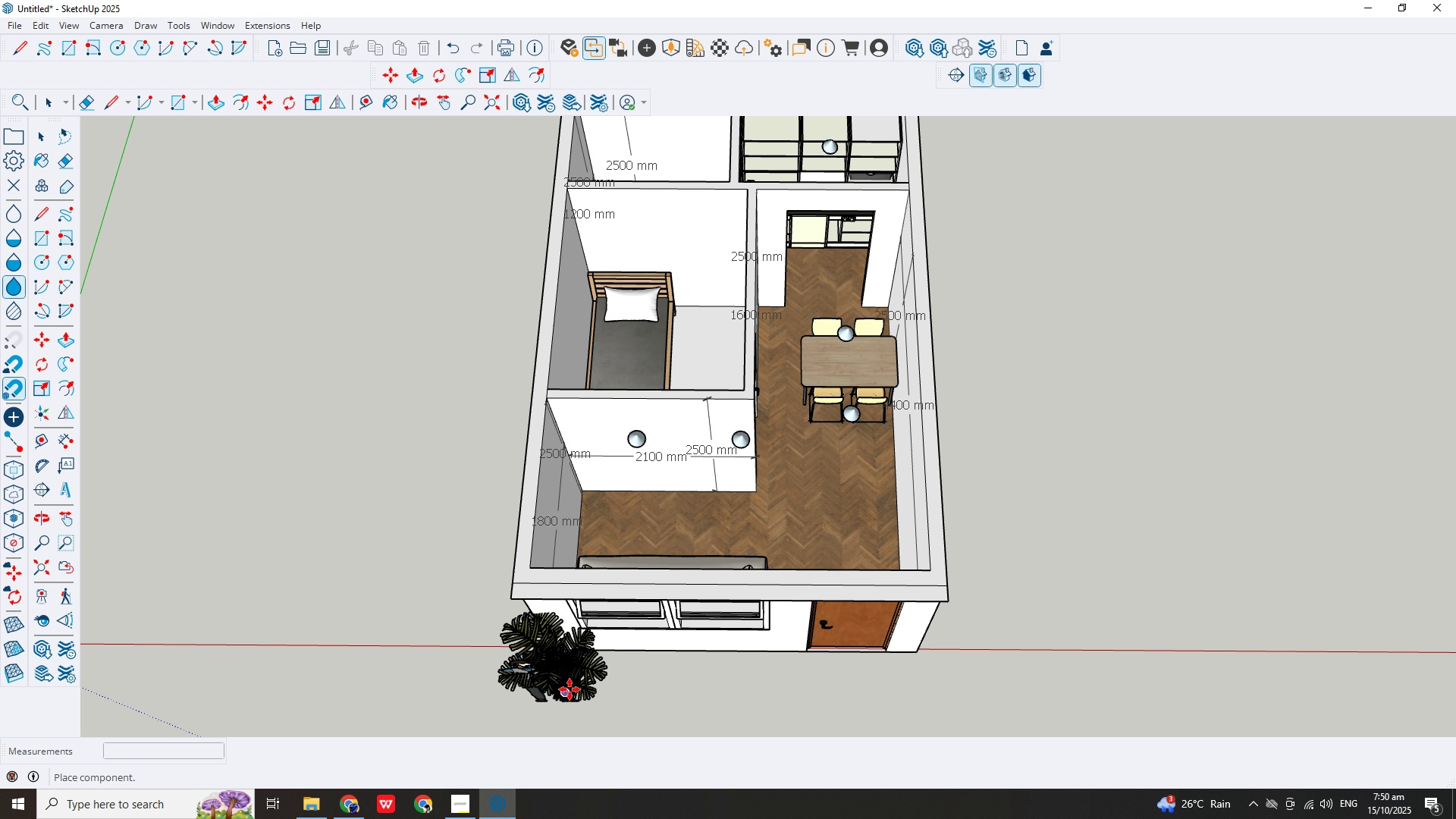 
scroll: coordinate [571, 689], scroll_direction: up, amount: 2.0
 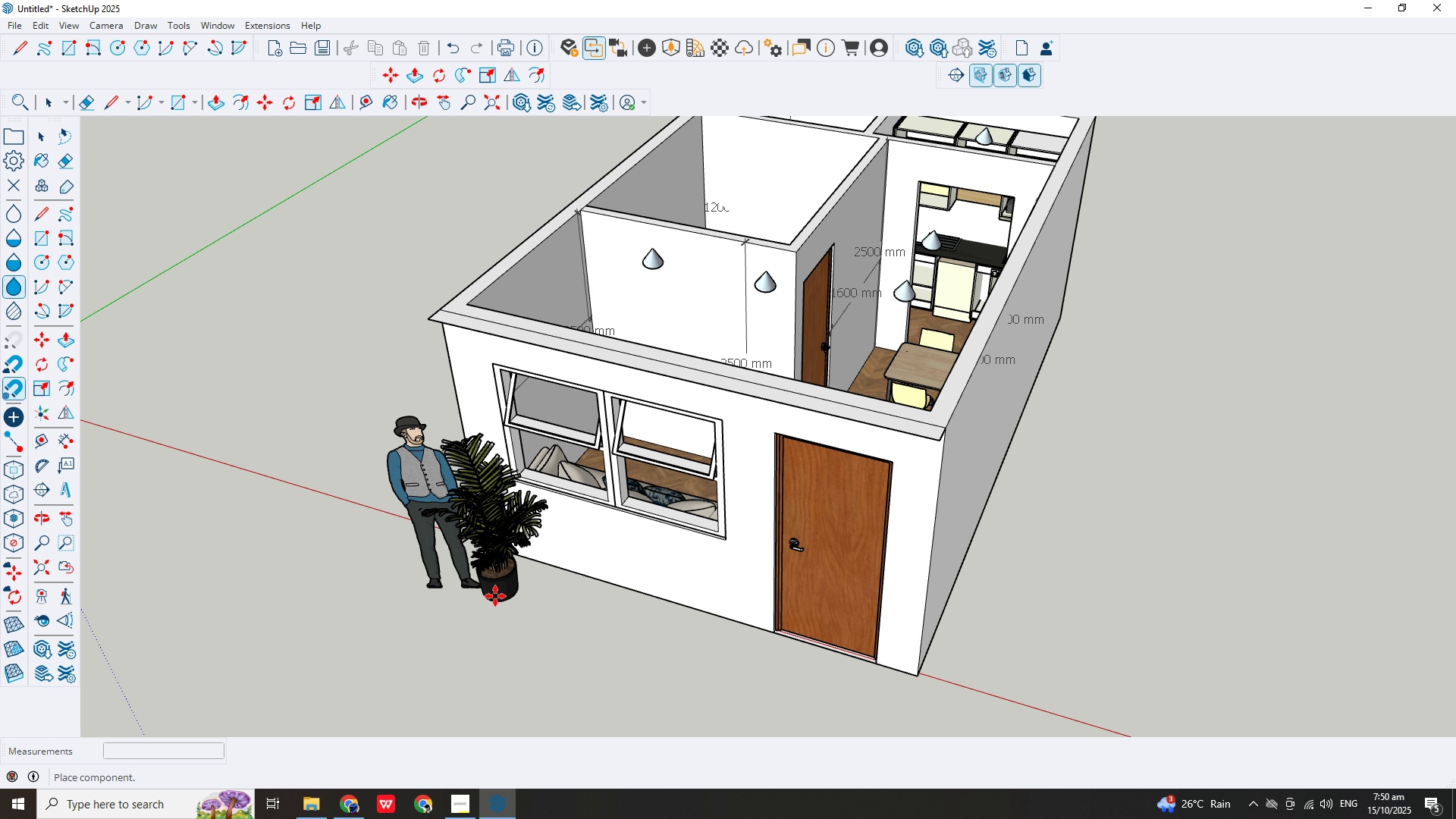 
wait(5.52)
 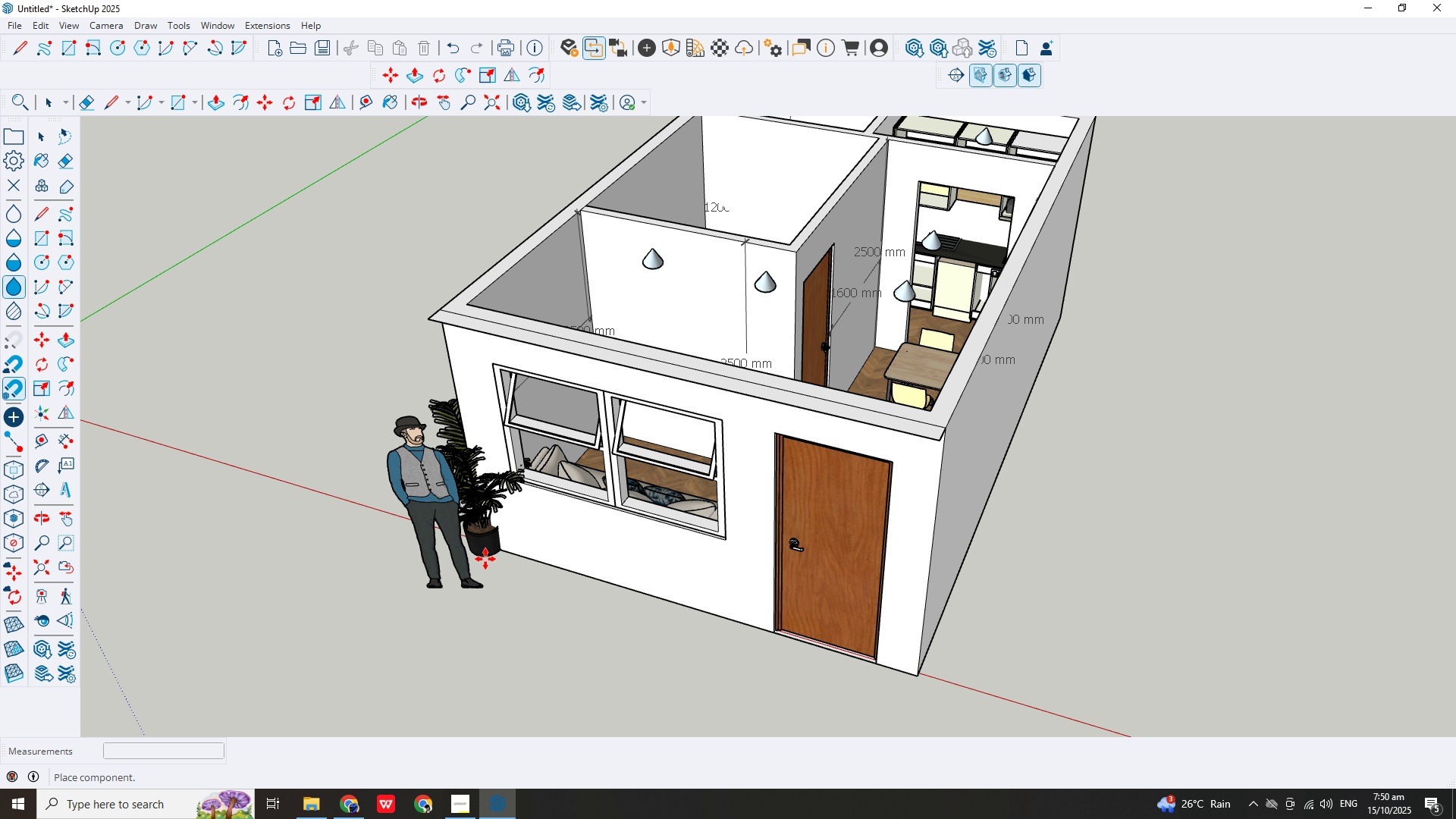 
left_click([491, 587])
 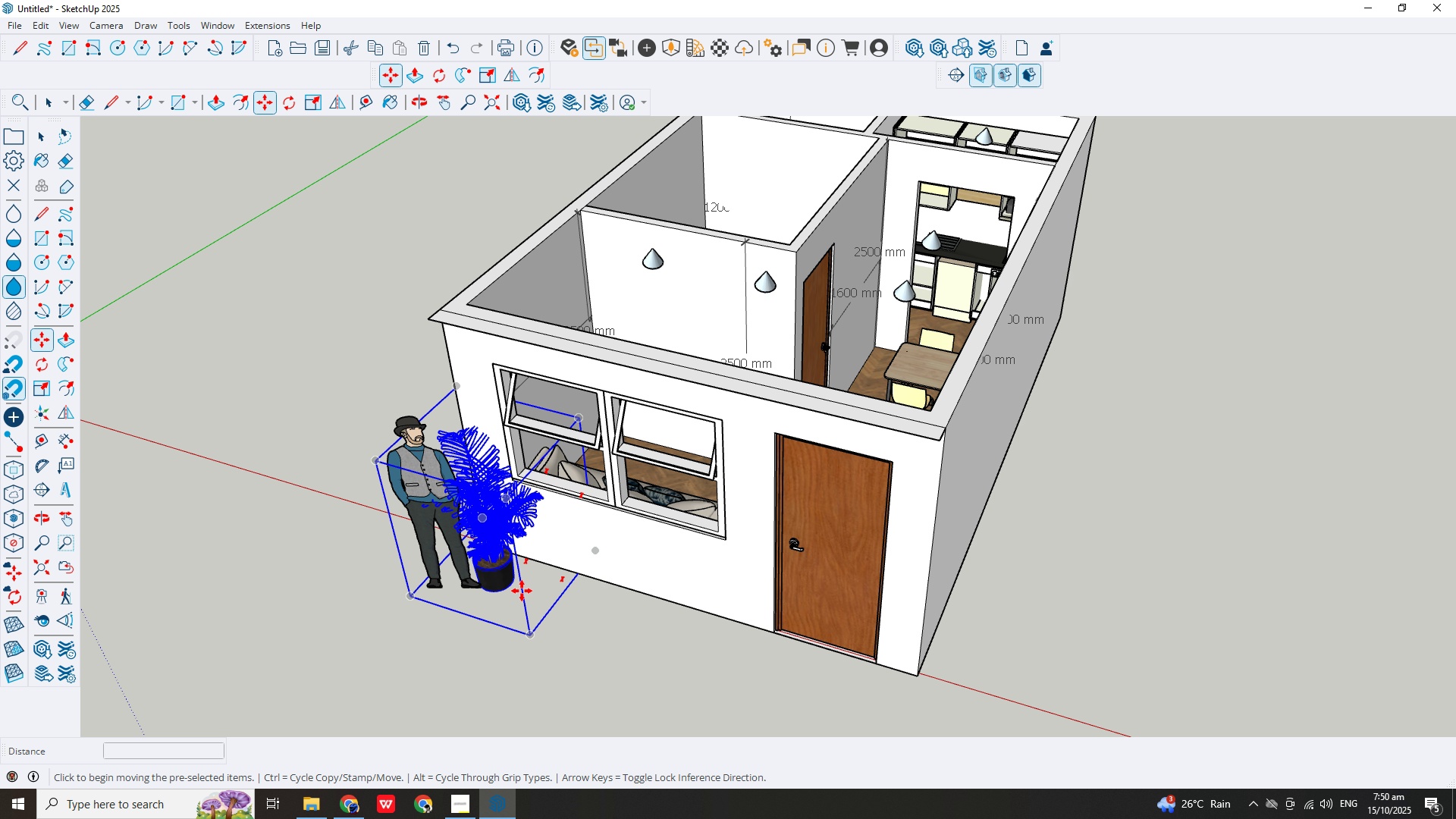 
scroll: coordinate [522, 573], scroll_direction: up, amount: 8.0
 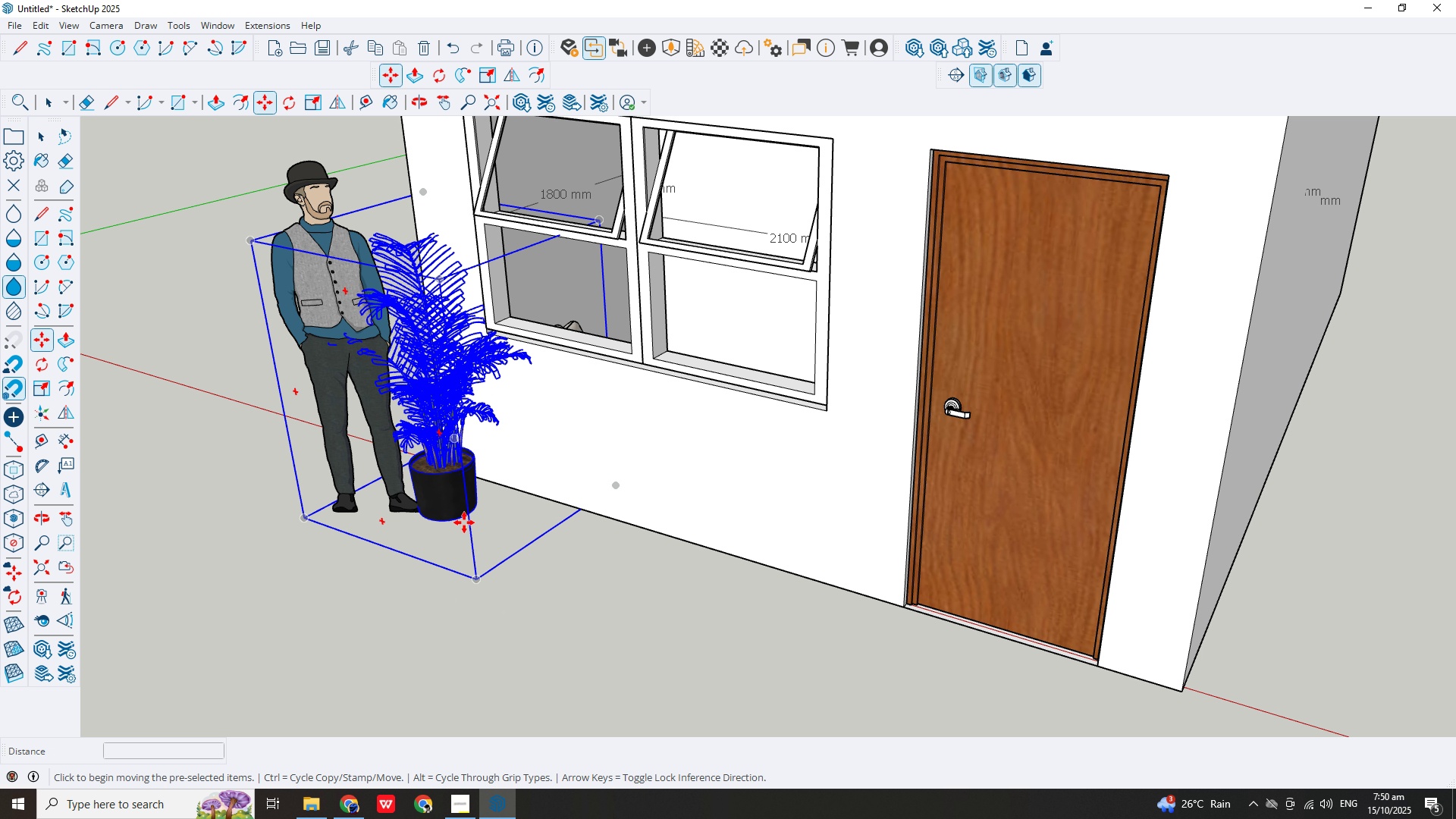 
key(Control+ControlLeft)
 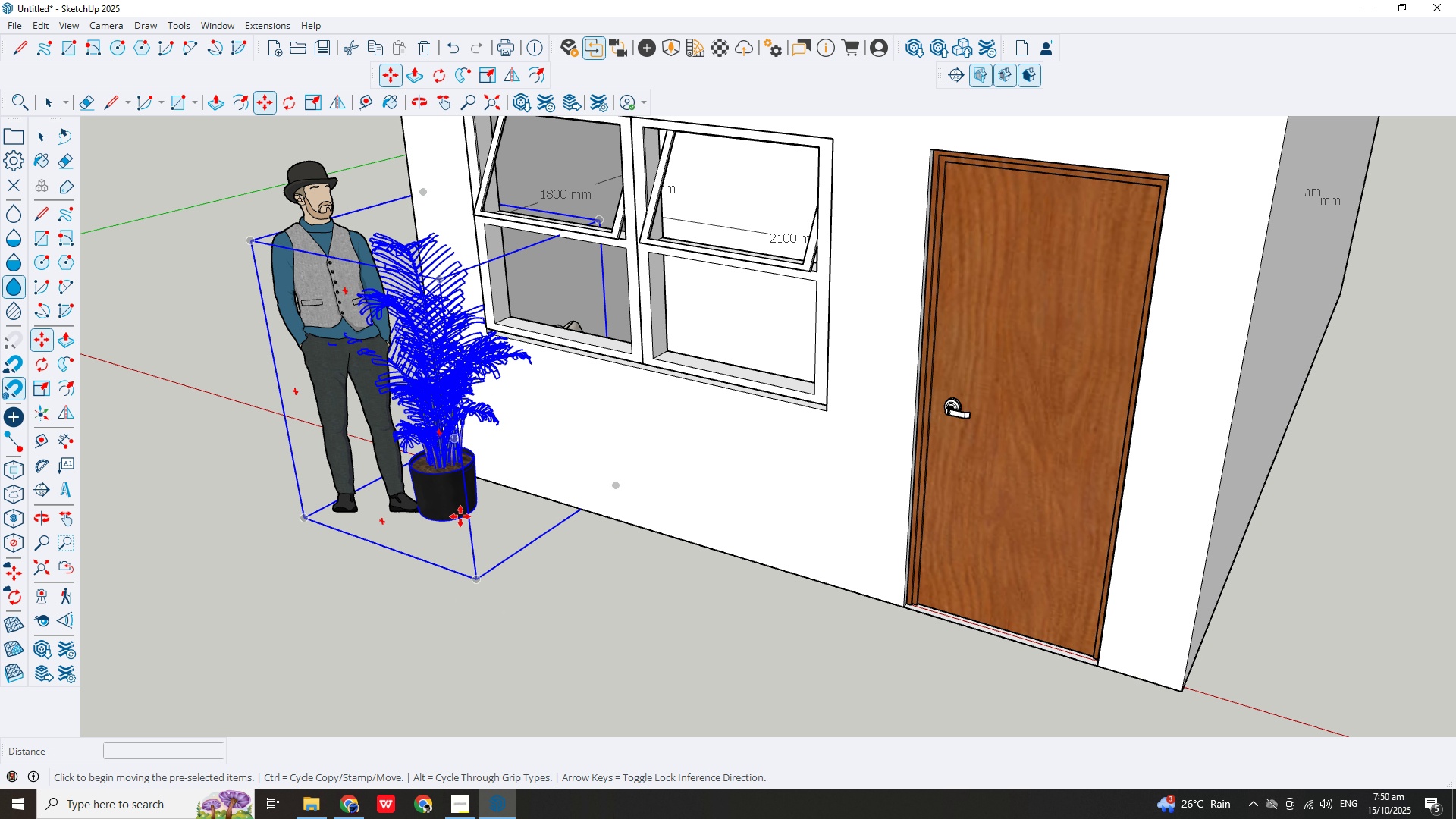 
left_click([454, 514])
 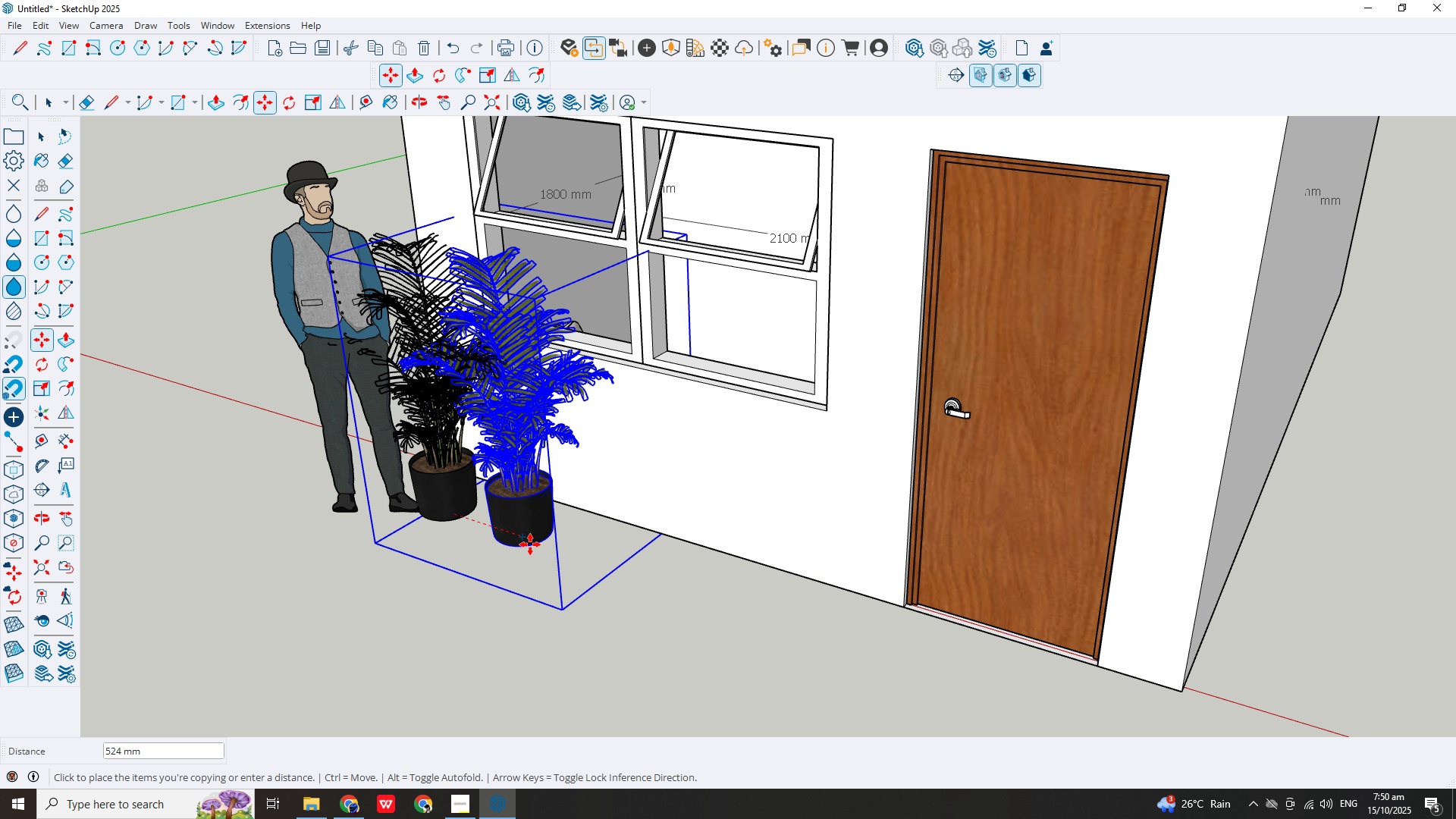 
left_click([530, 544])
 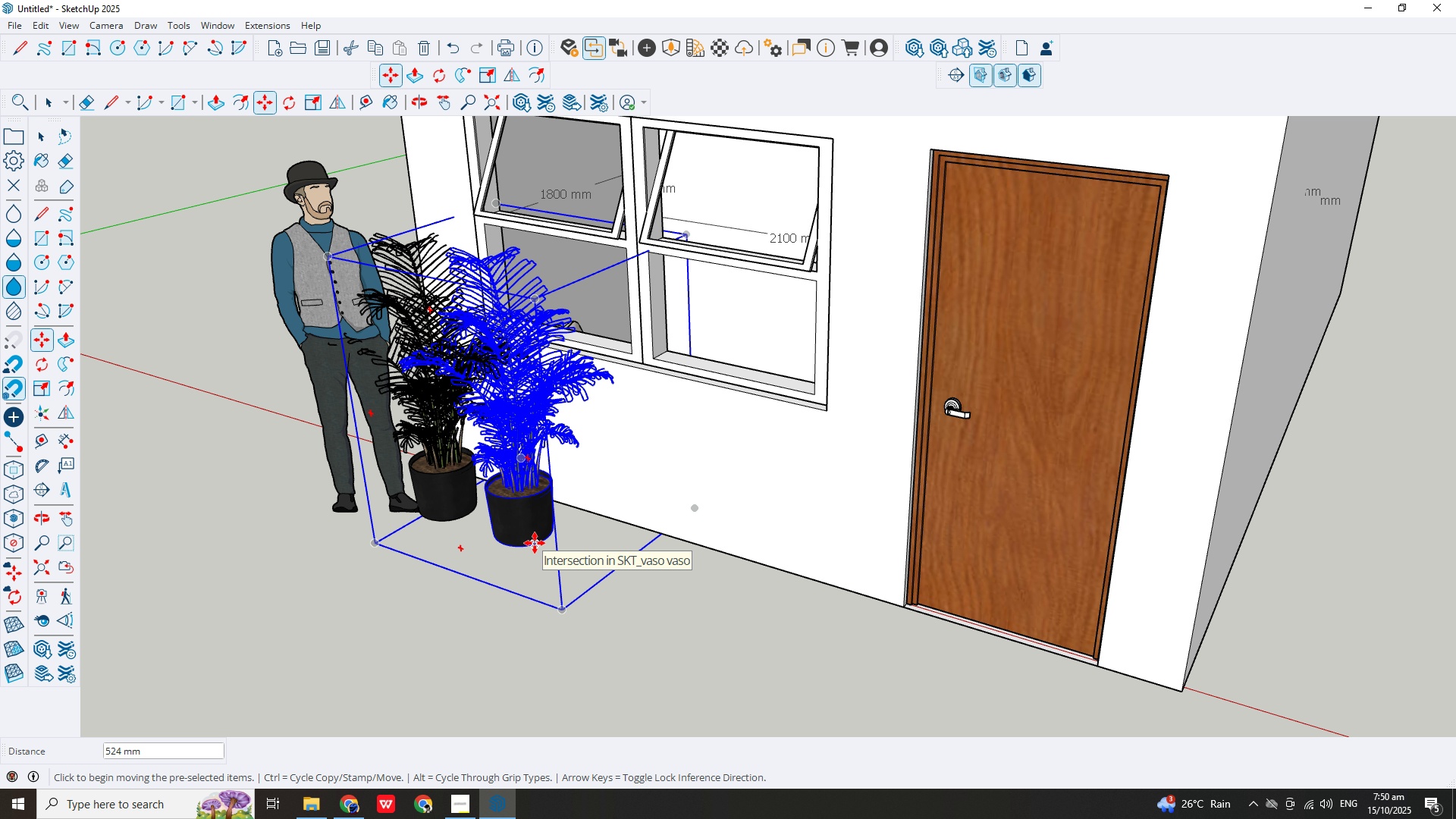 
key(NumpadMultiply)
 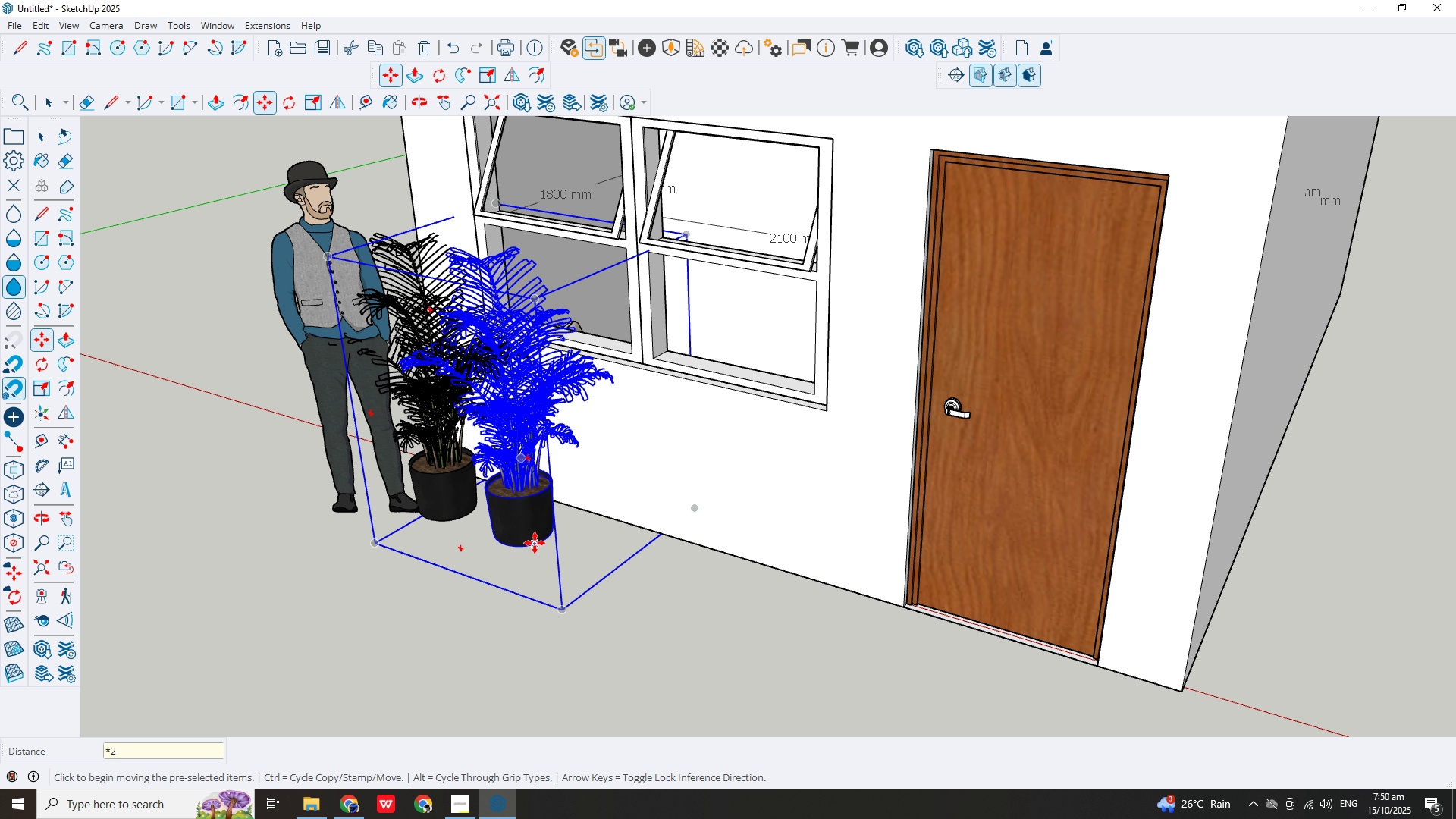 
key(Numpad2)
 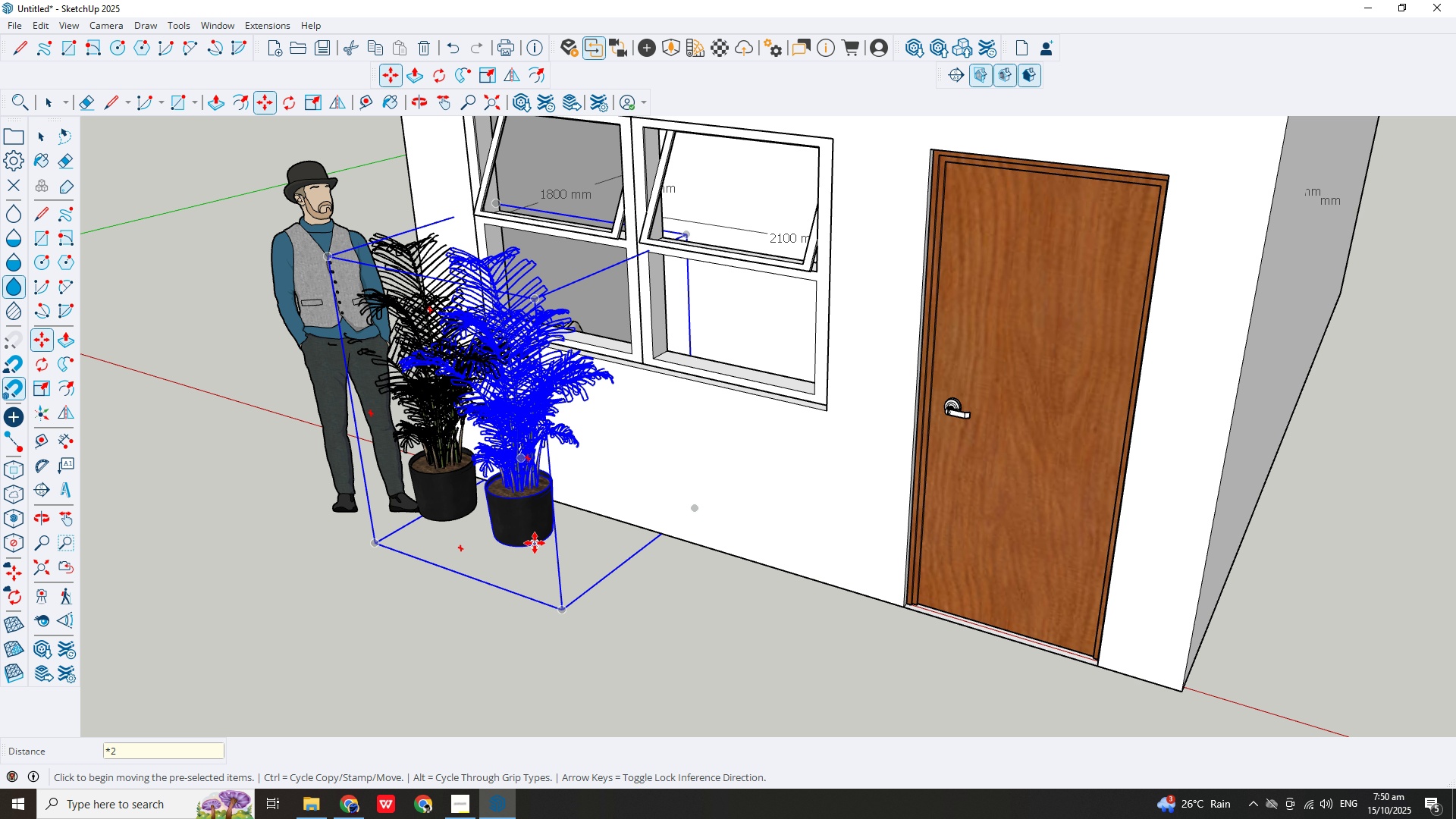 
key(Enter)
 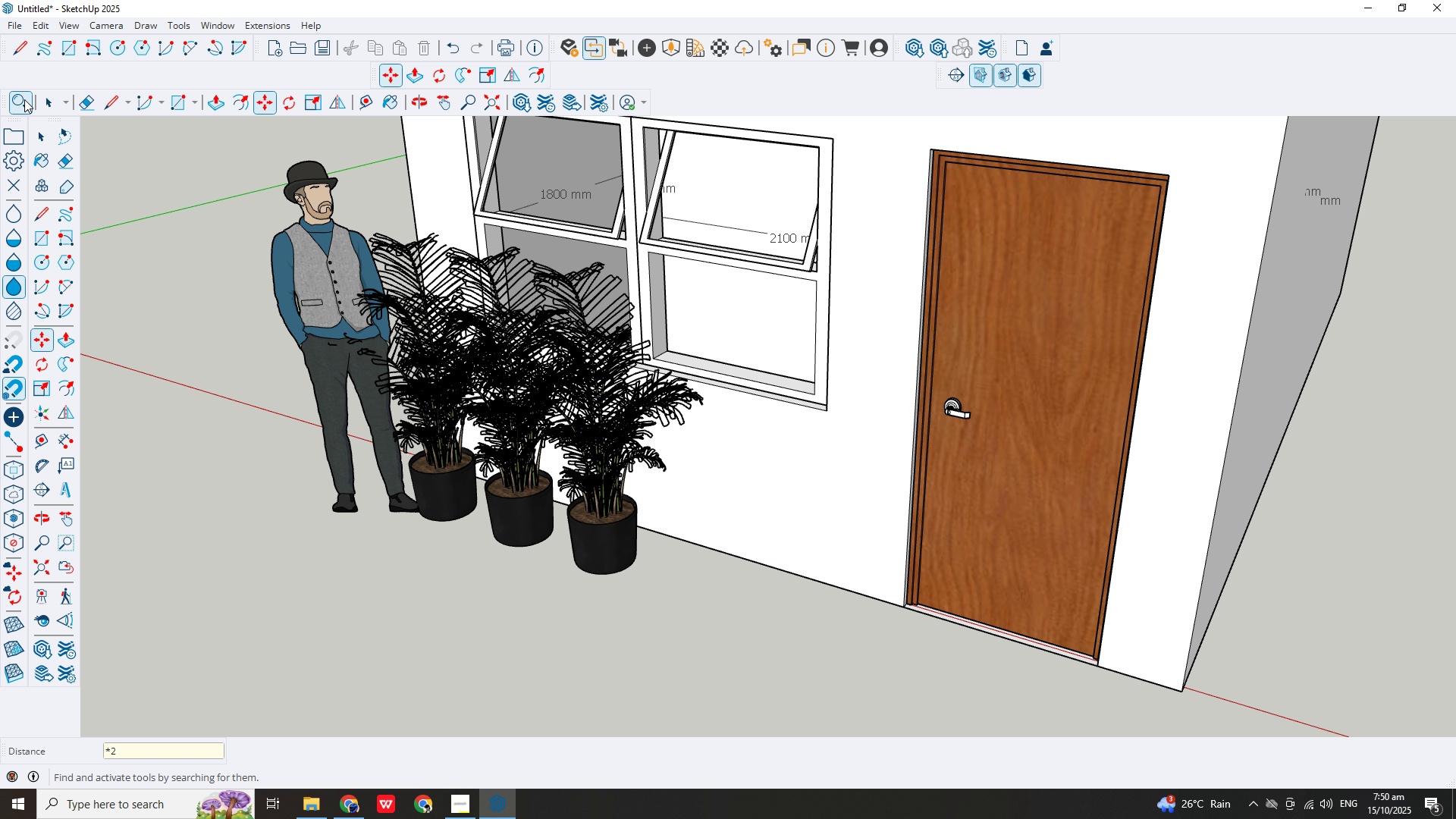 
key(Escape)
 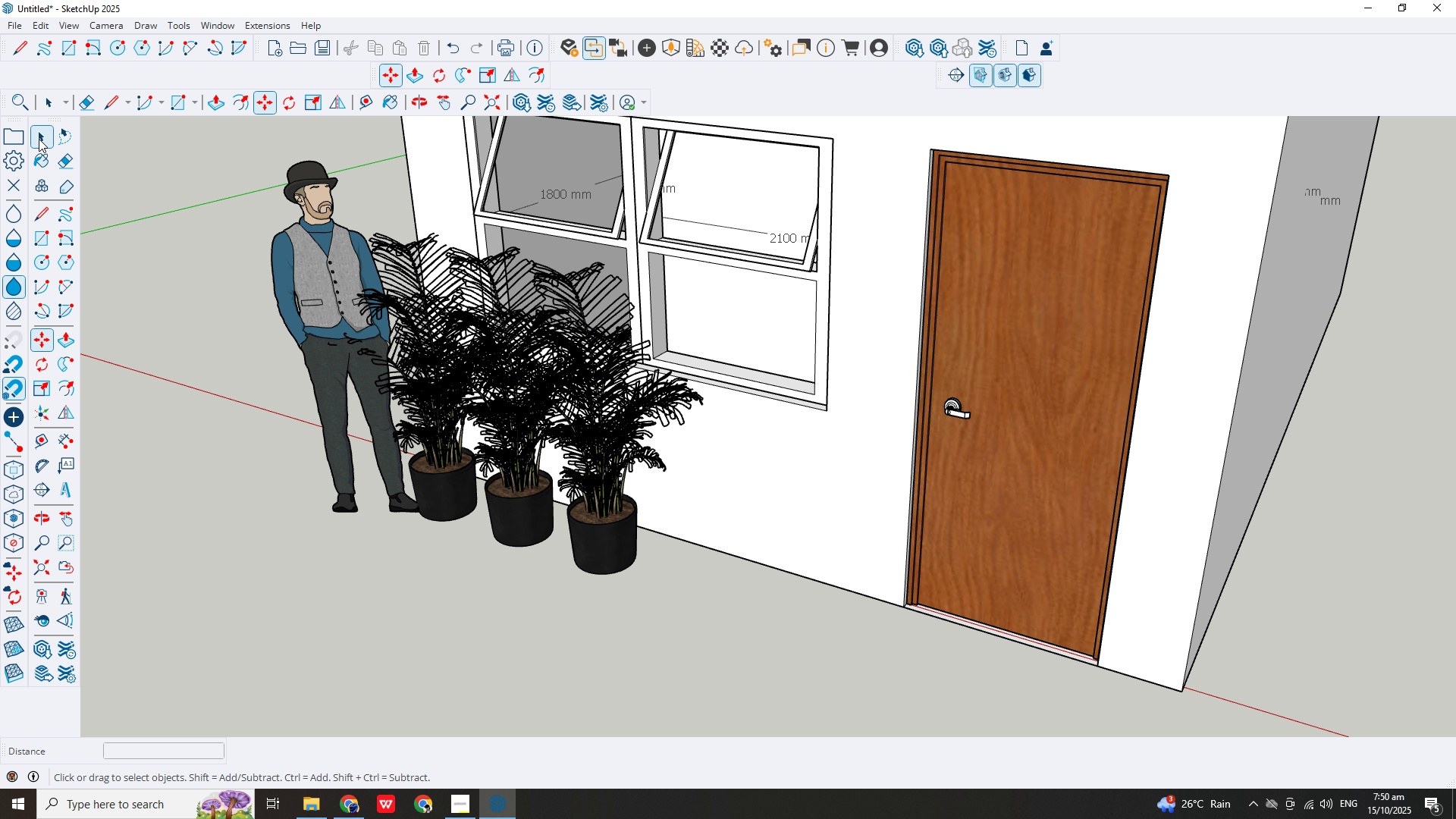 
left_click([39, 139])
 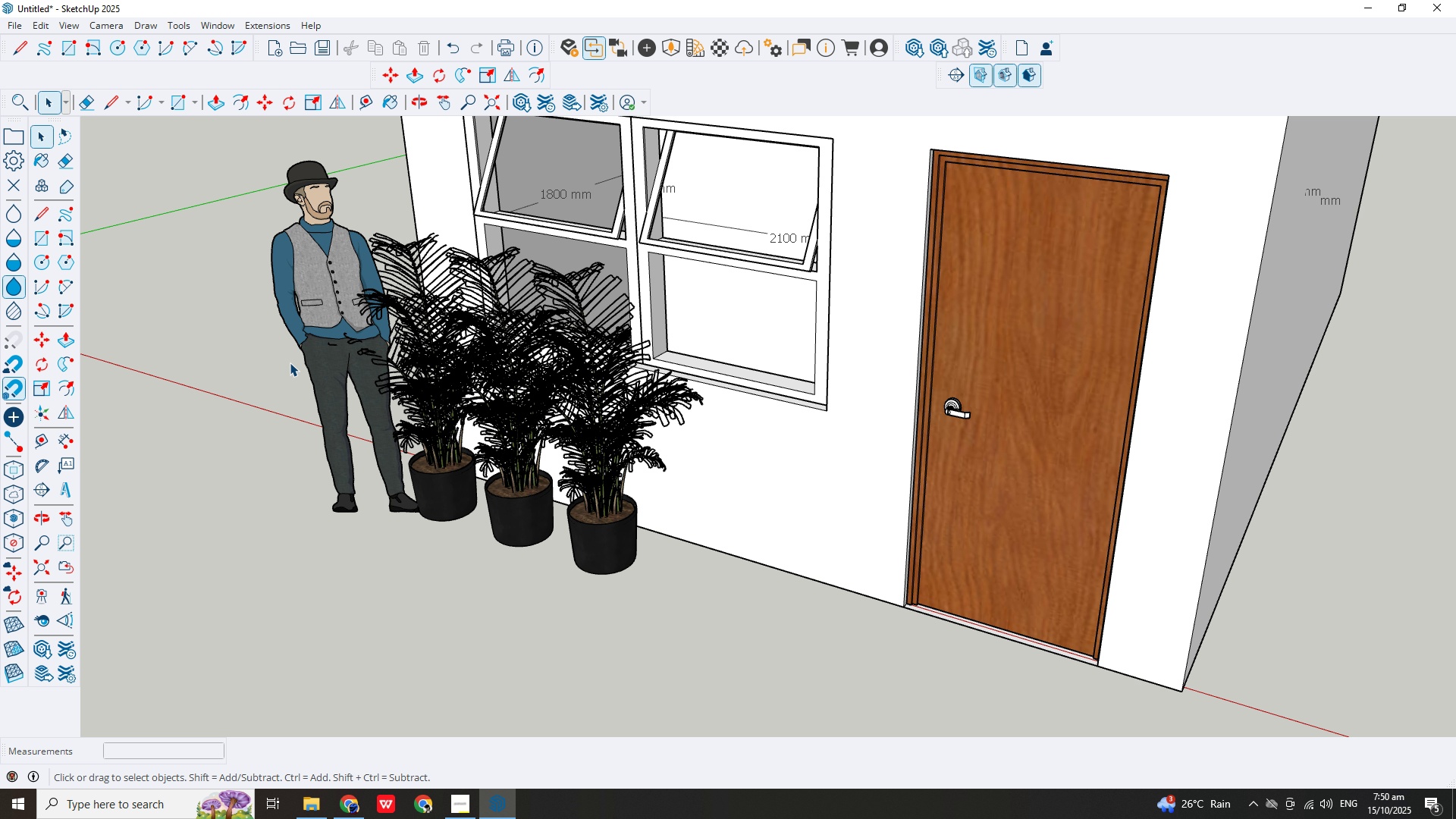 
scroll: coordinate [610, 460], scroll_direction: down, amount: 8.0
 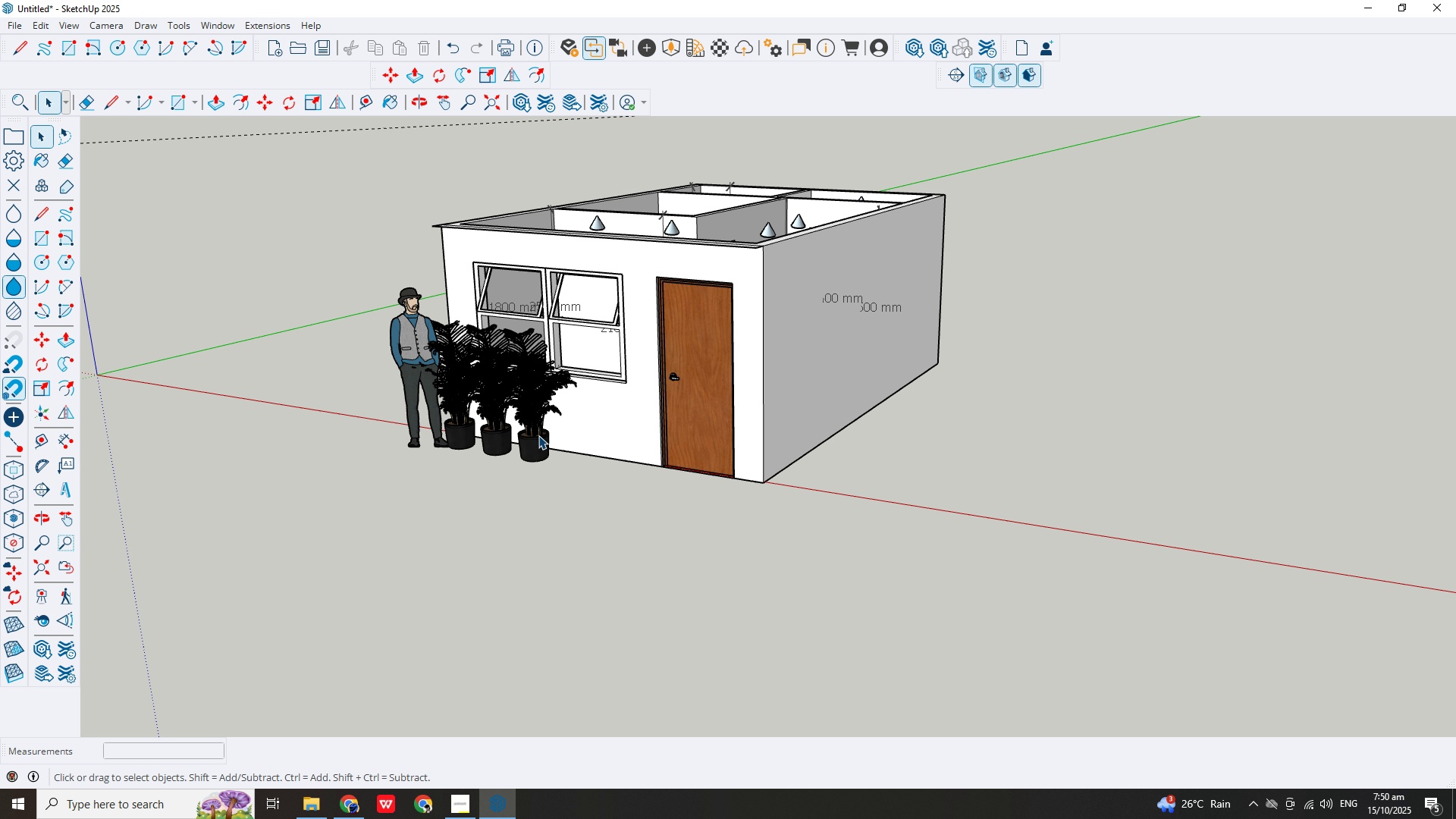 
scroll: coordinate [542, 429], scroll_direction: up, amount: 6.0